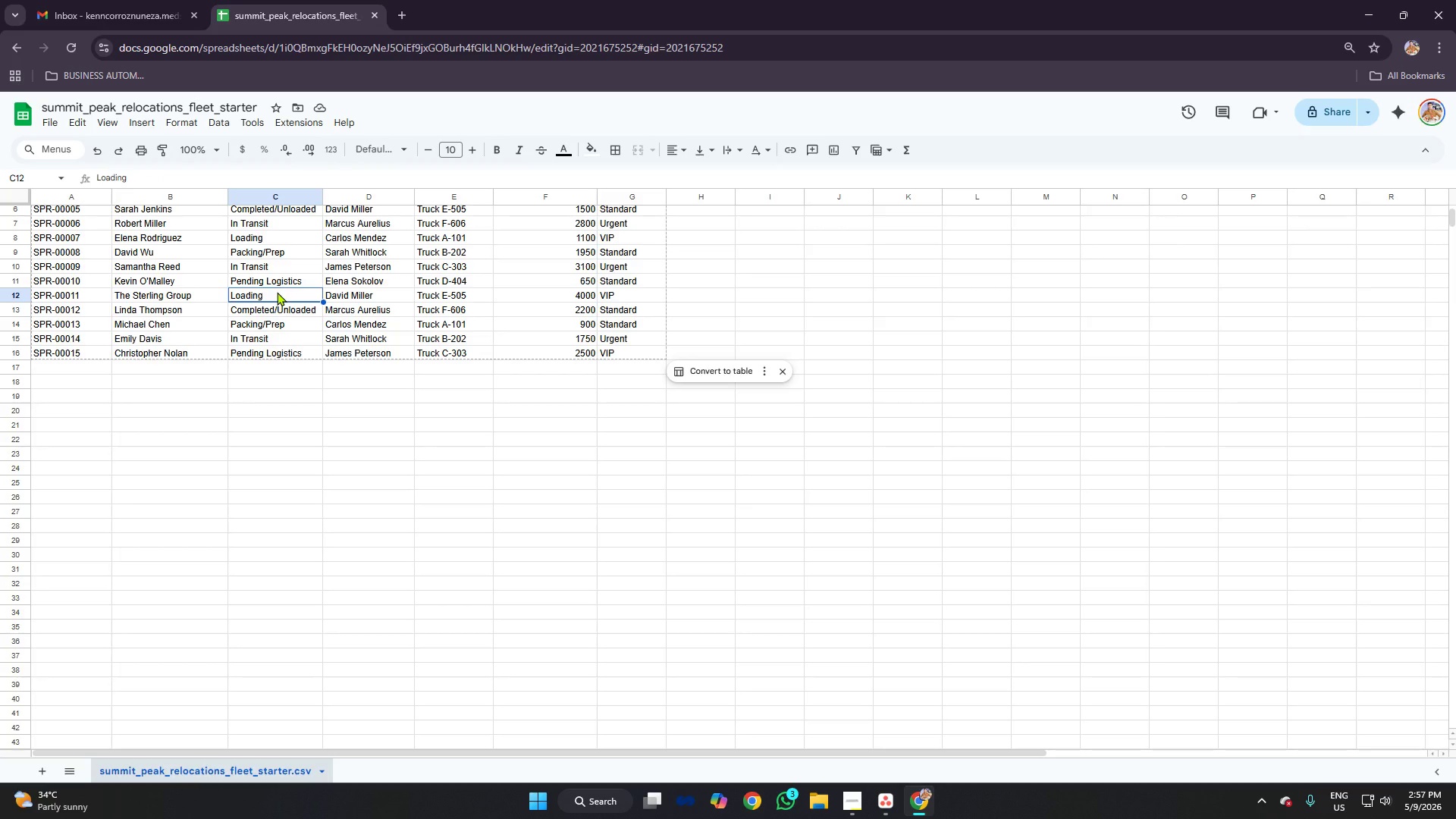 
key(Alt+AltLeft)
 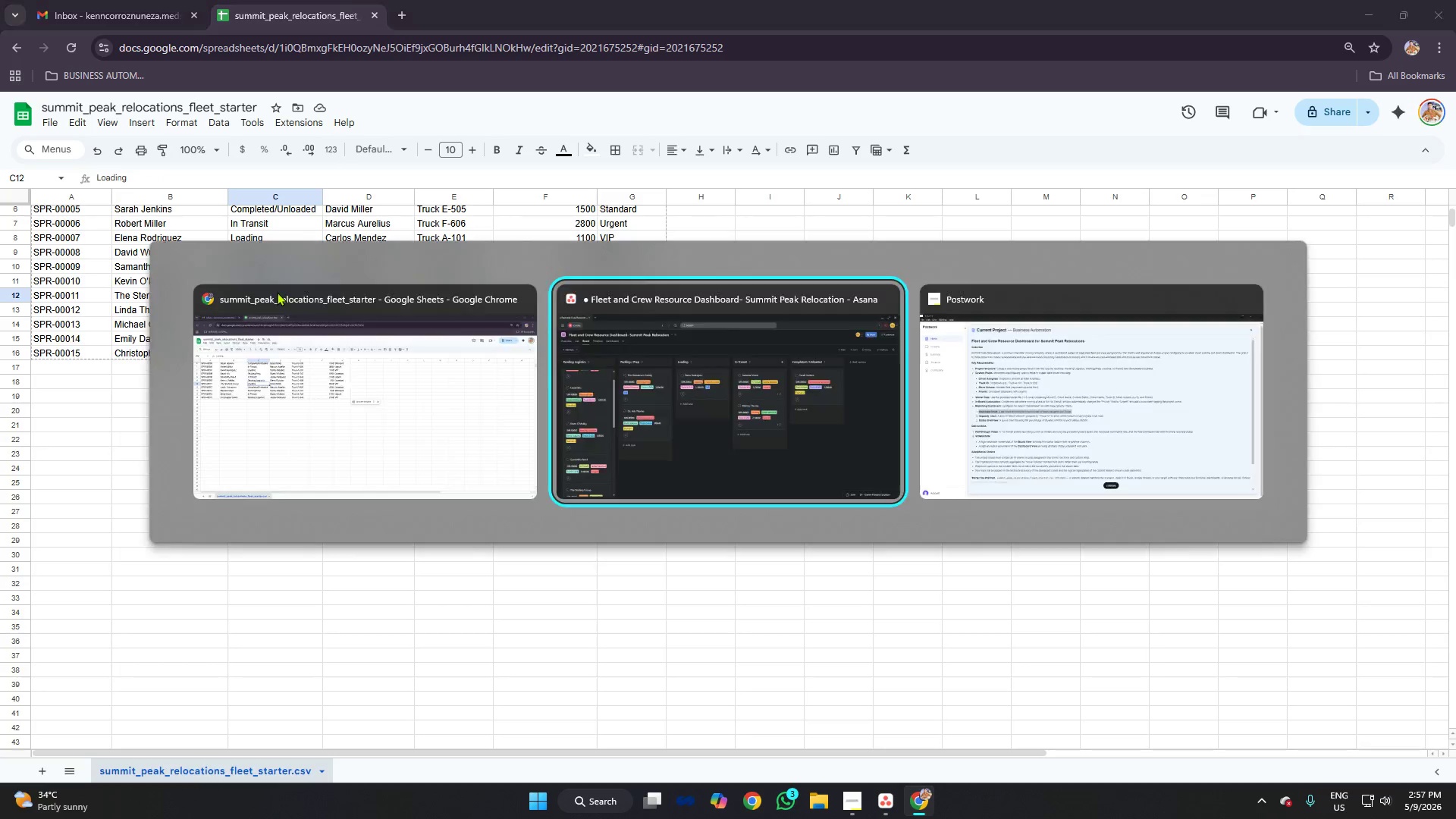 
key(Alt+Tab)
 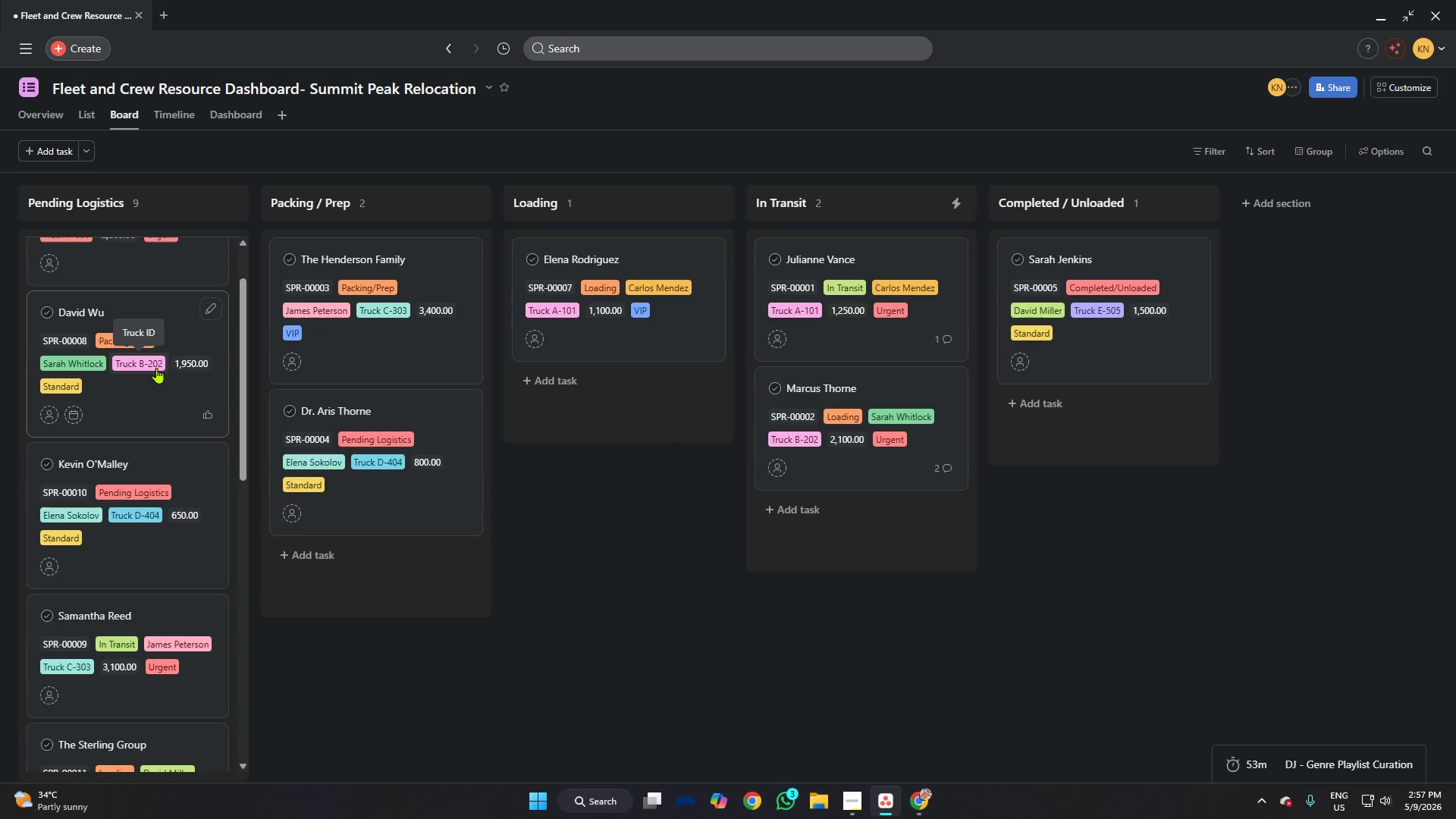 
scroll: coordinate [162, 367], scroll_direction: down, amount: 5.0
 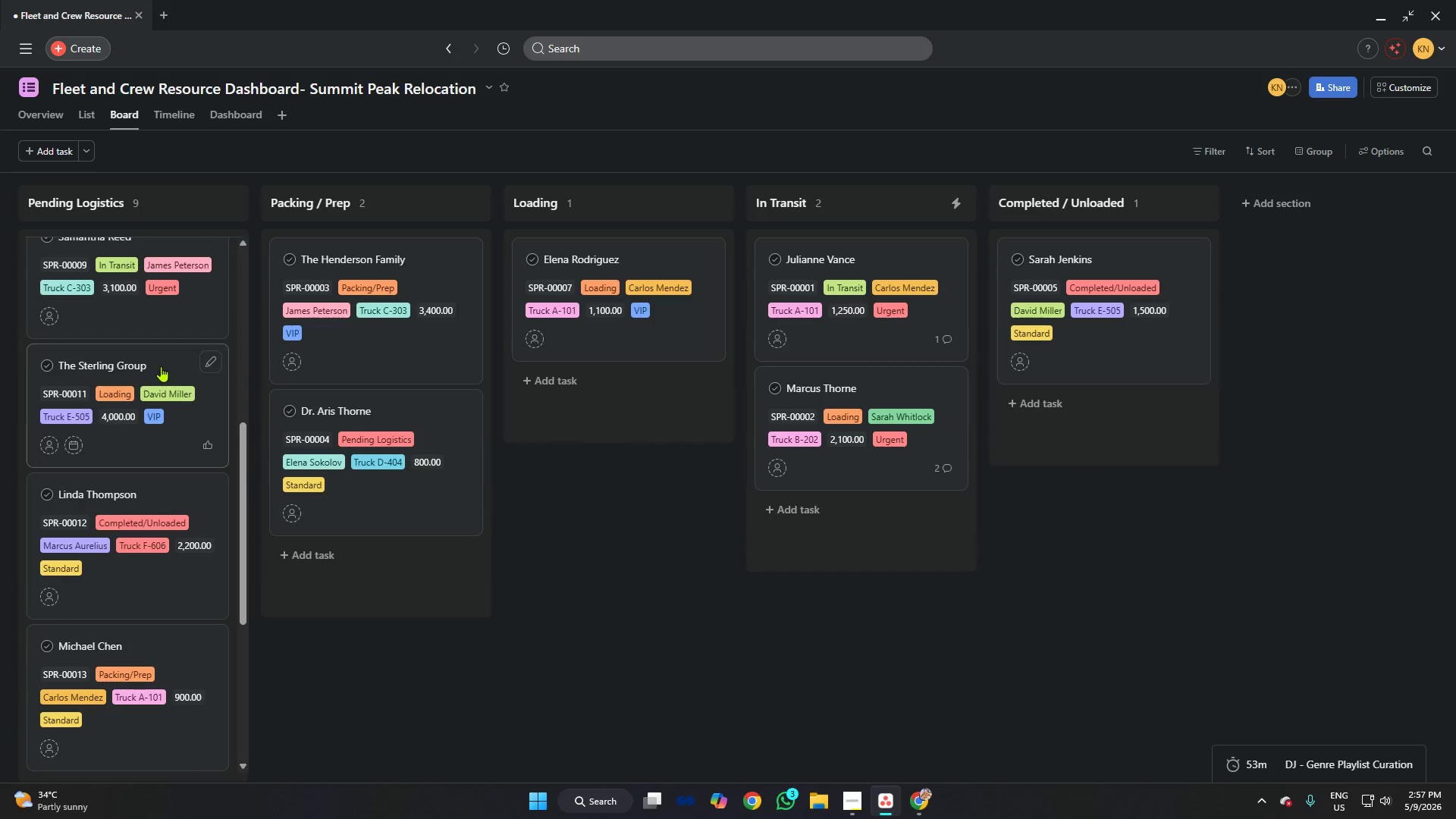 
key(Alt+AltLeft)
 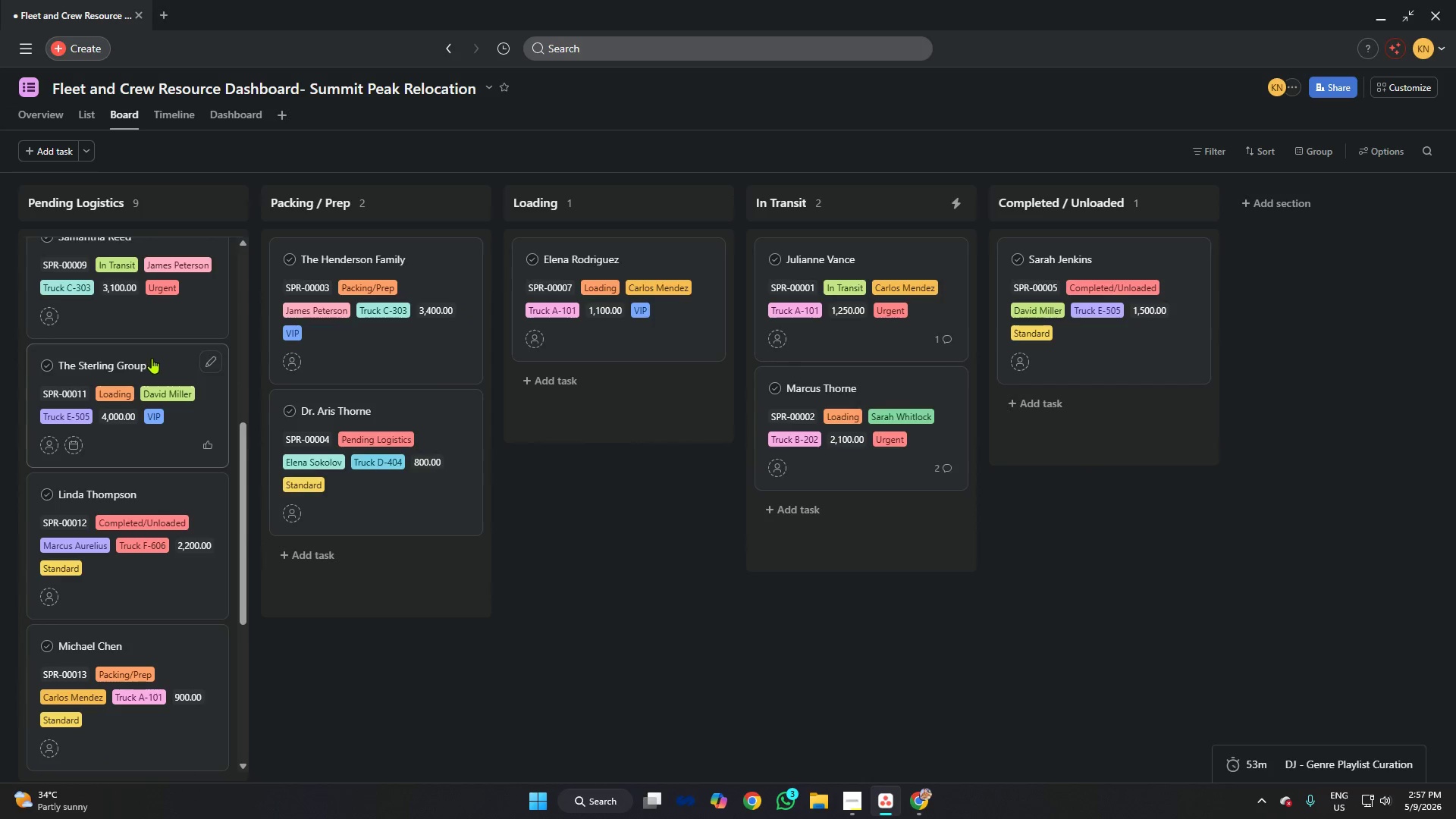 
key(Alt+Tab)
 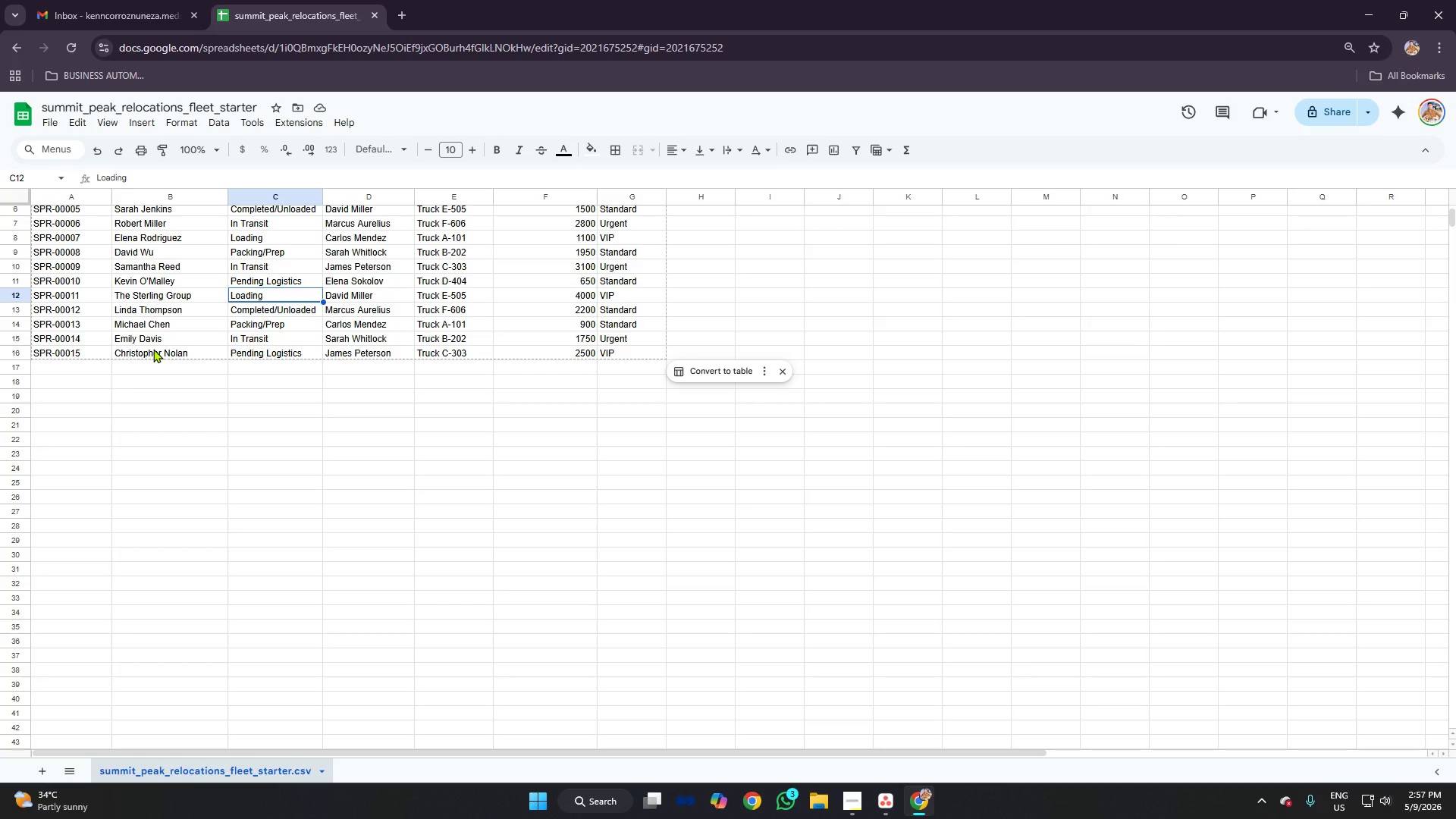 
key(Alt+AltLeft)
 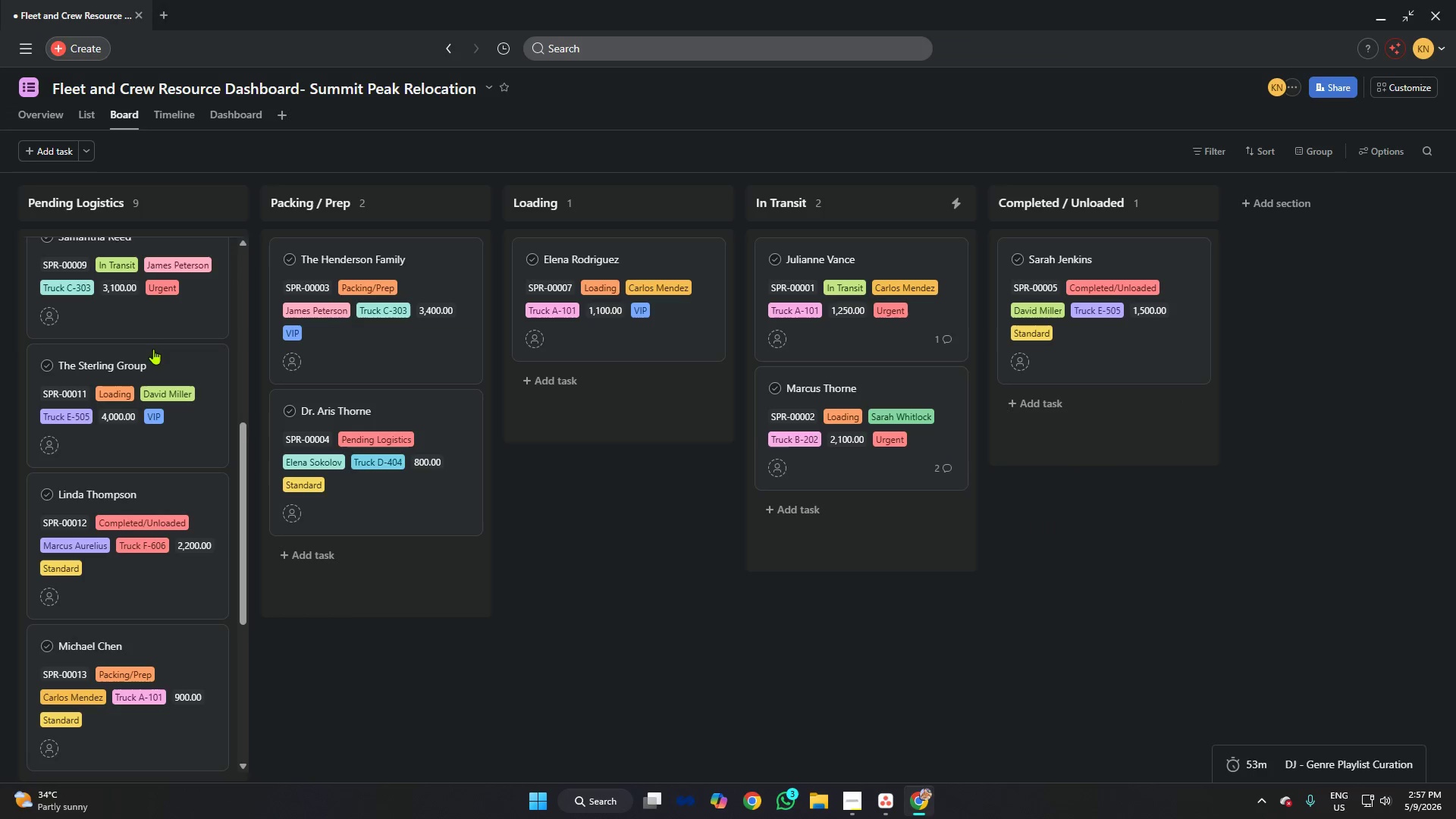 
key(Alt+Tab)
 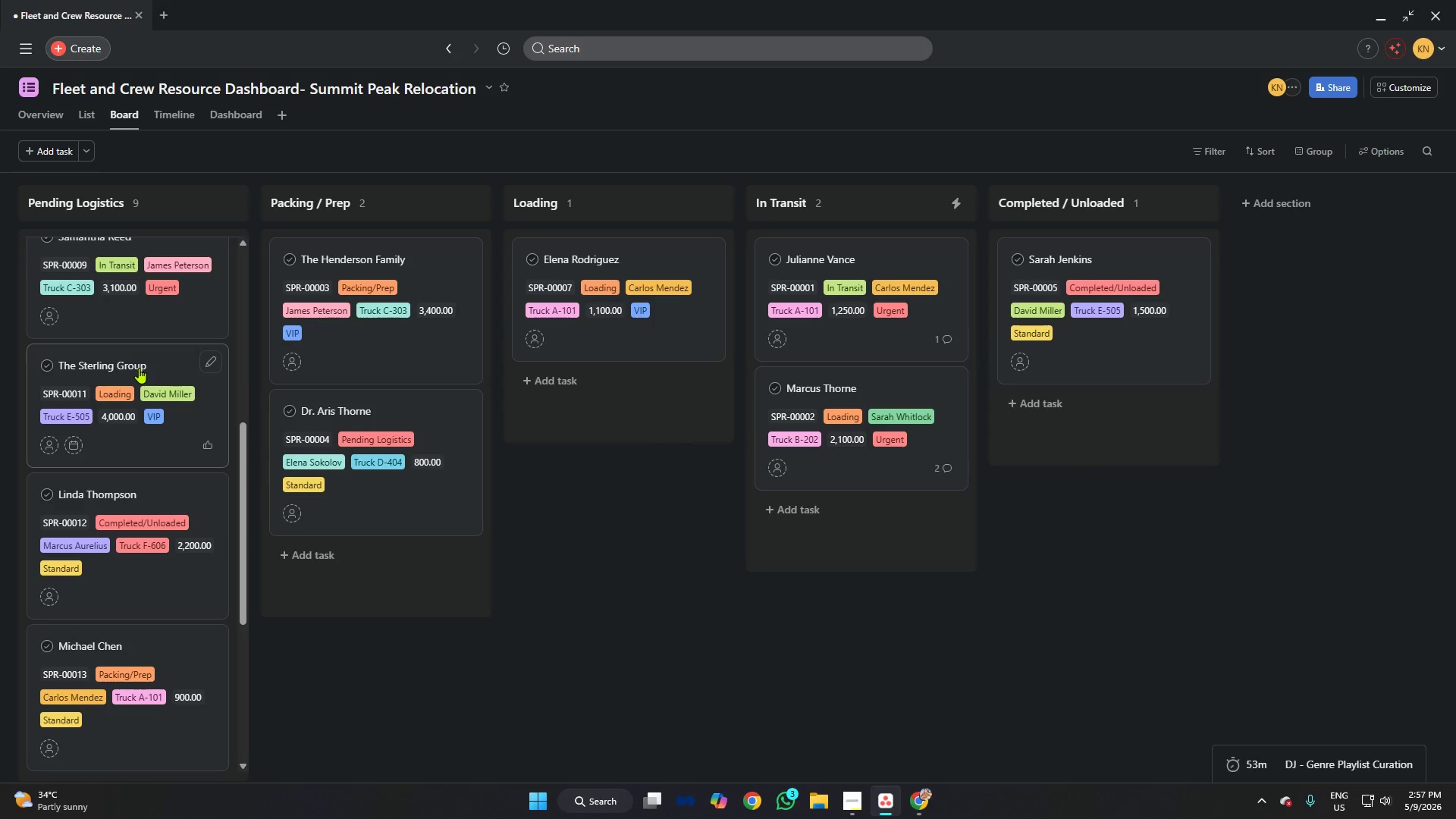 
left_click_drag(start_coordinate=[139, 368], to_coordinate=[636, 366])
 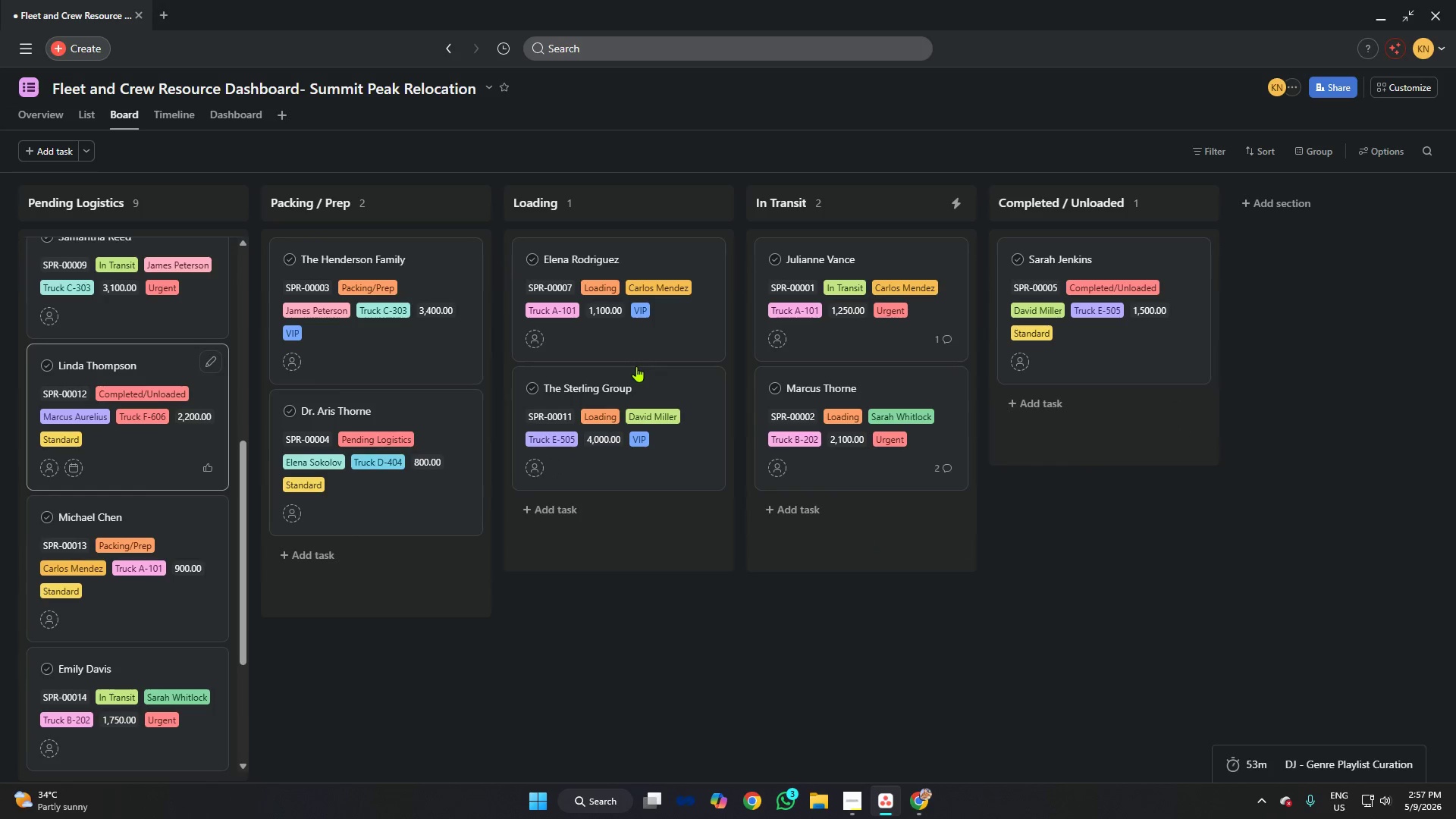 
key(Alt+AltLeft)
 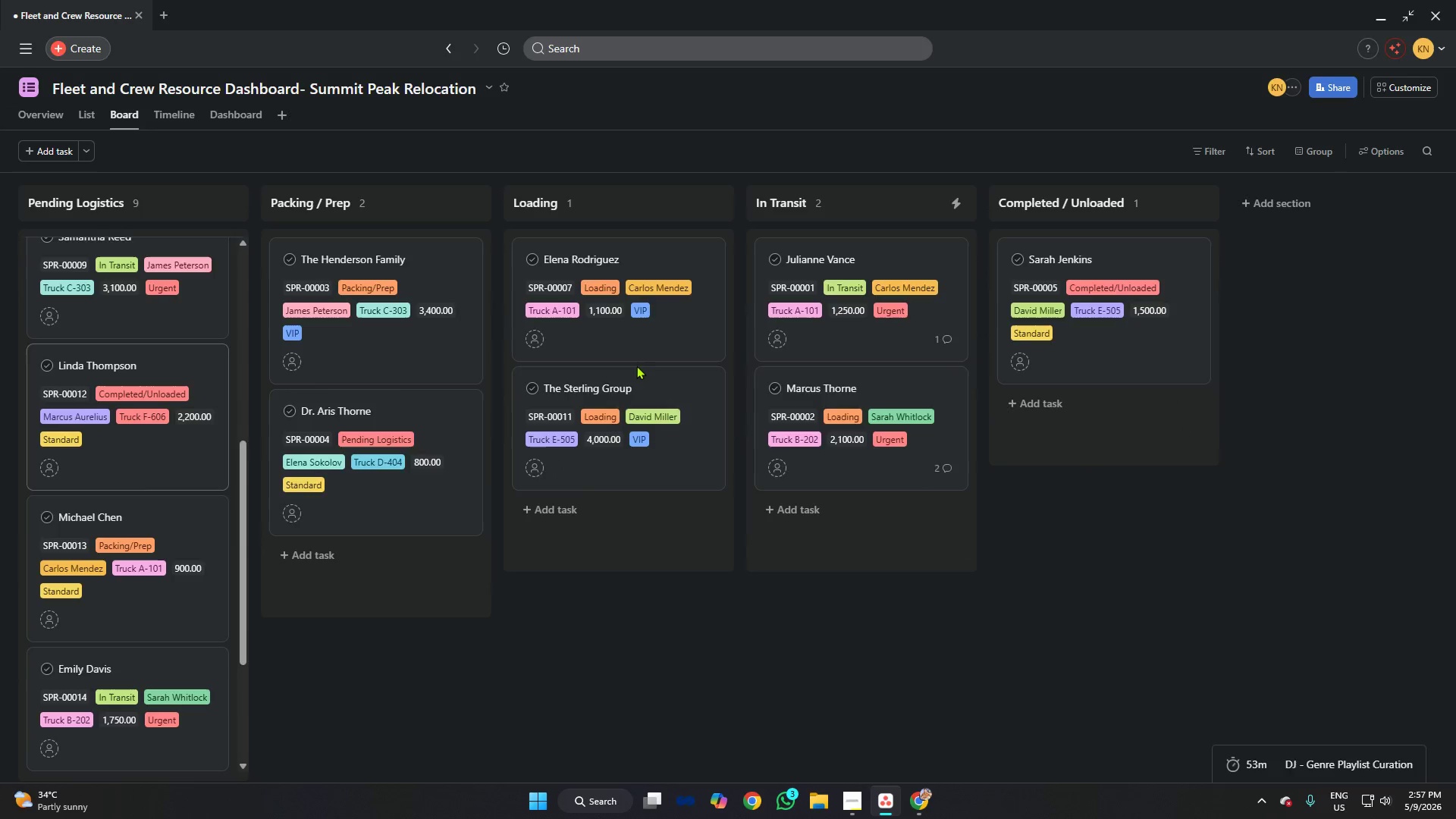 
key(Alt+Tab)
 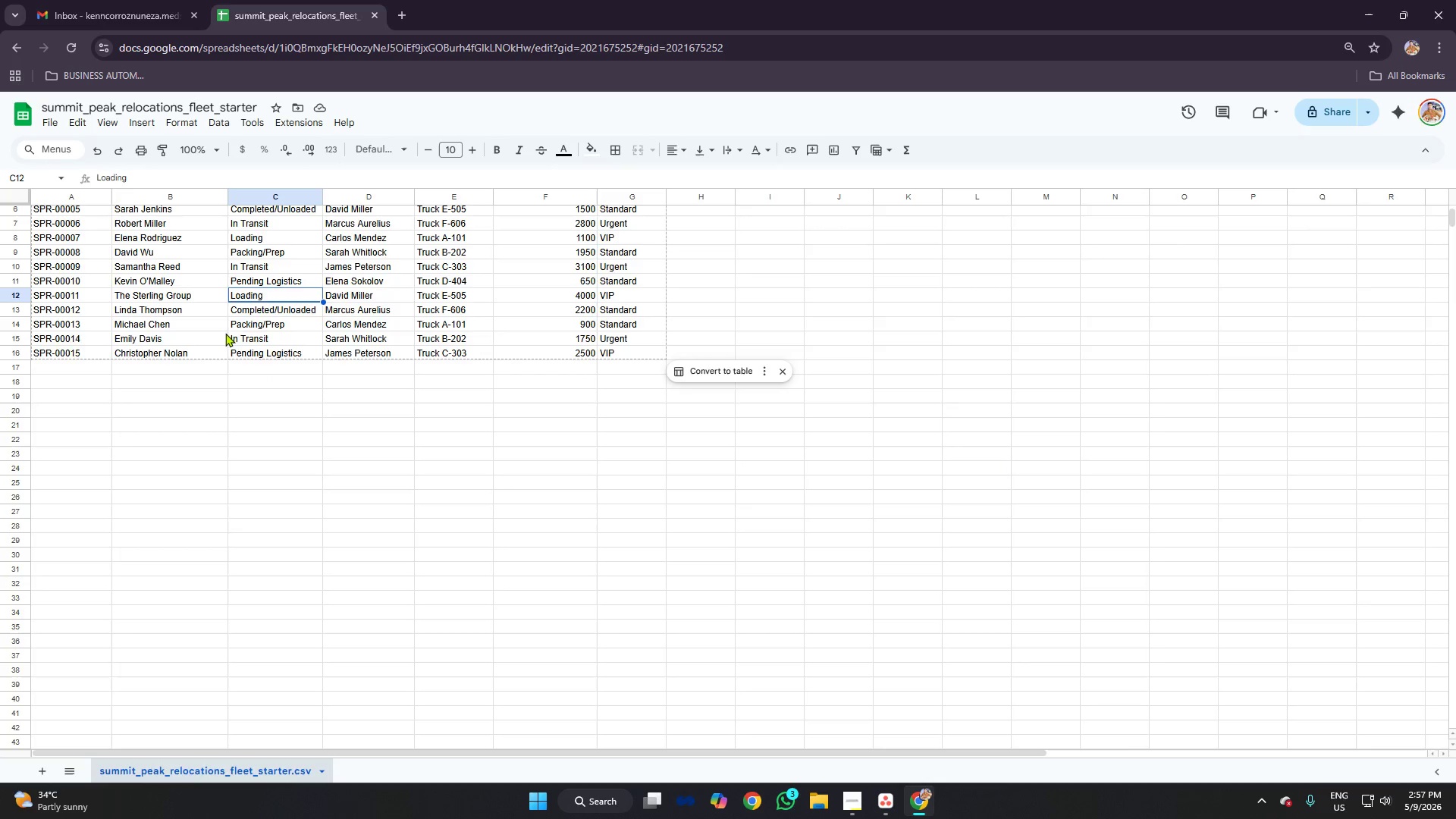 
left_click([260, 315])
 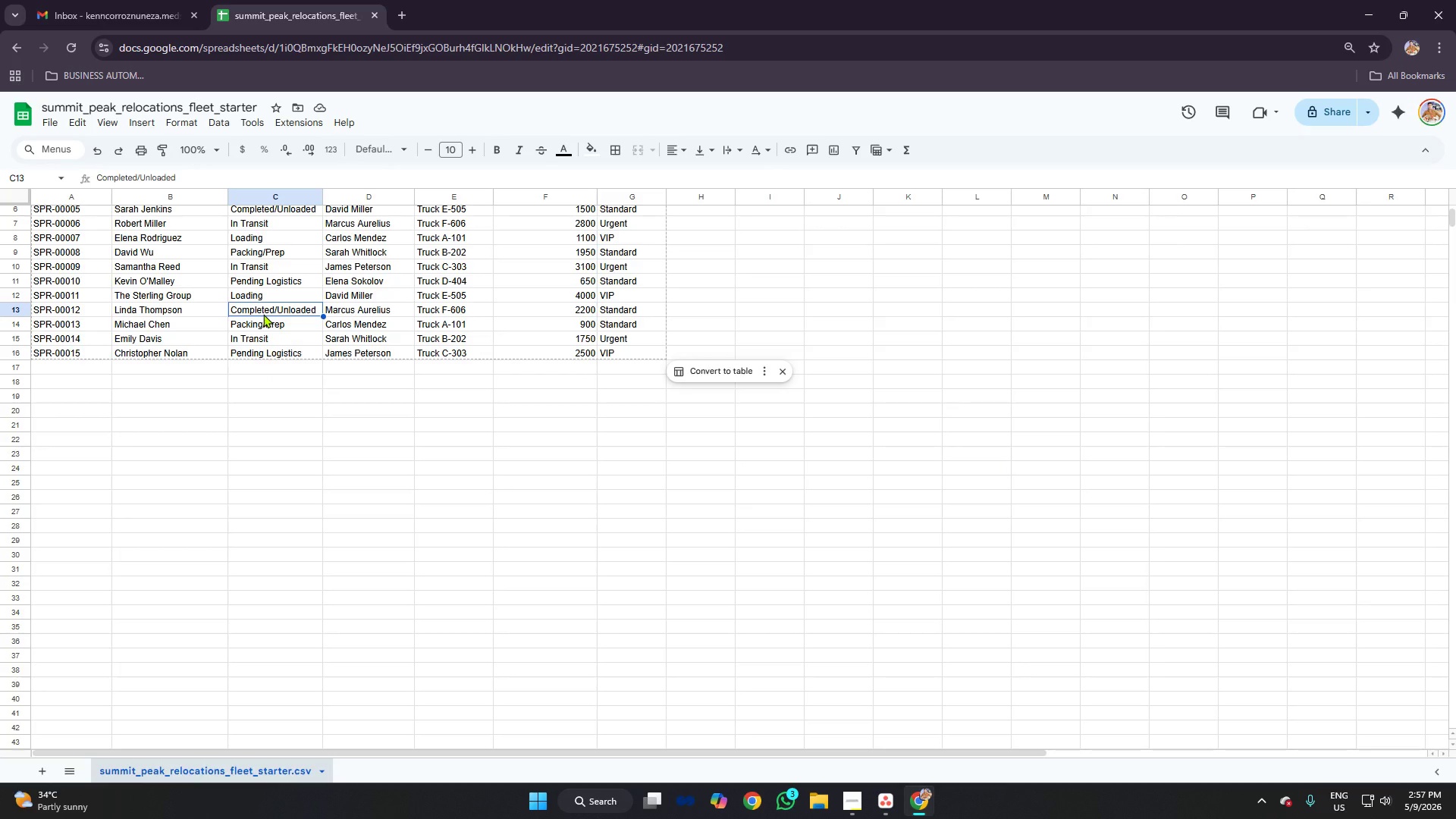 
key(Alt+AltLeft)
 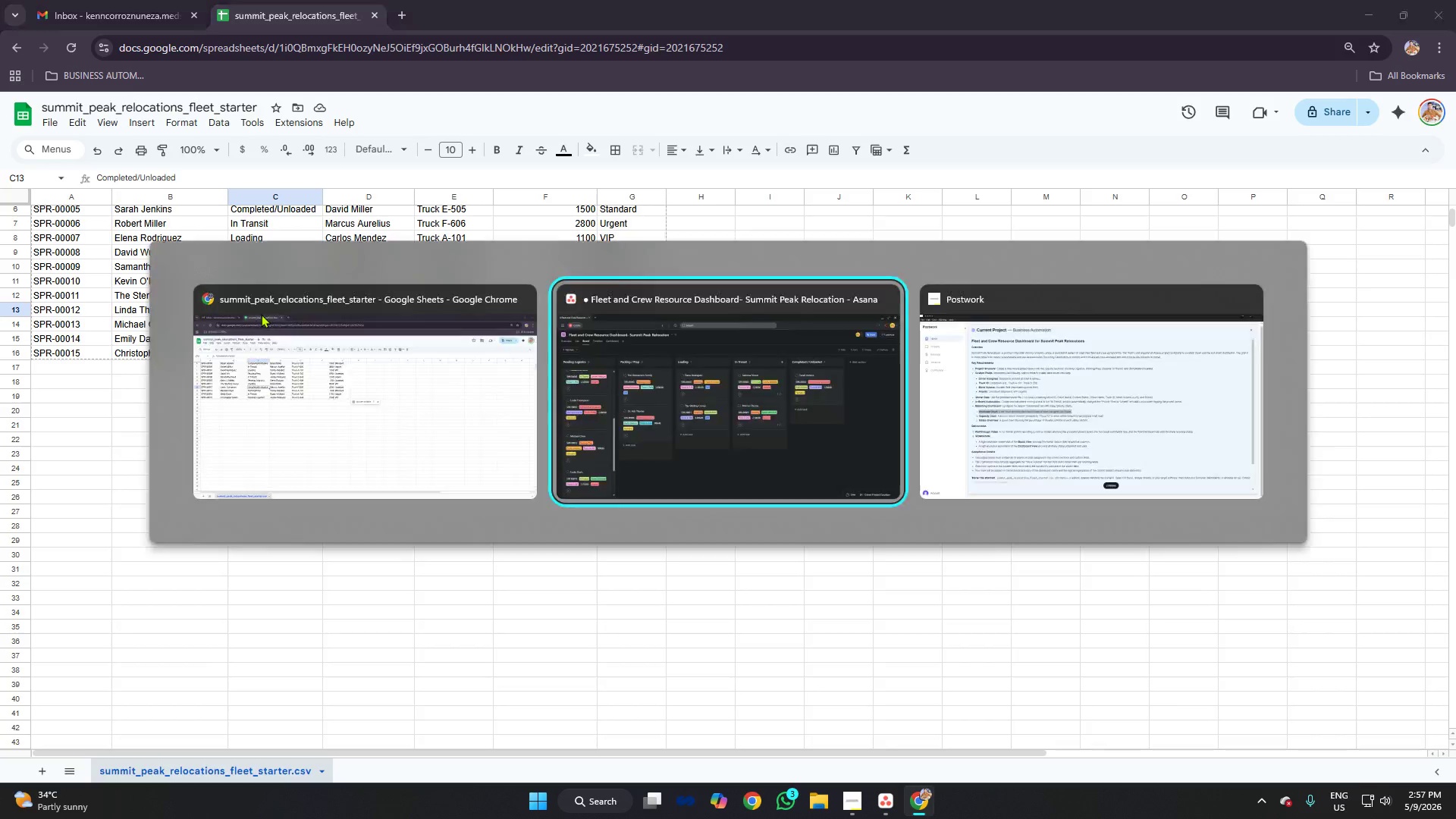 
key(Alt+Tab)
 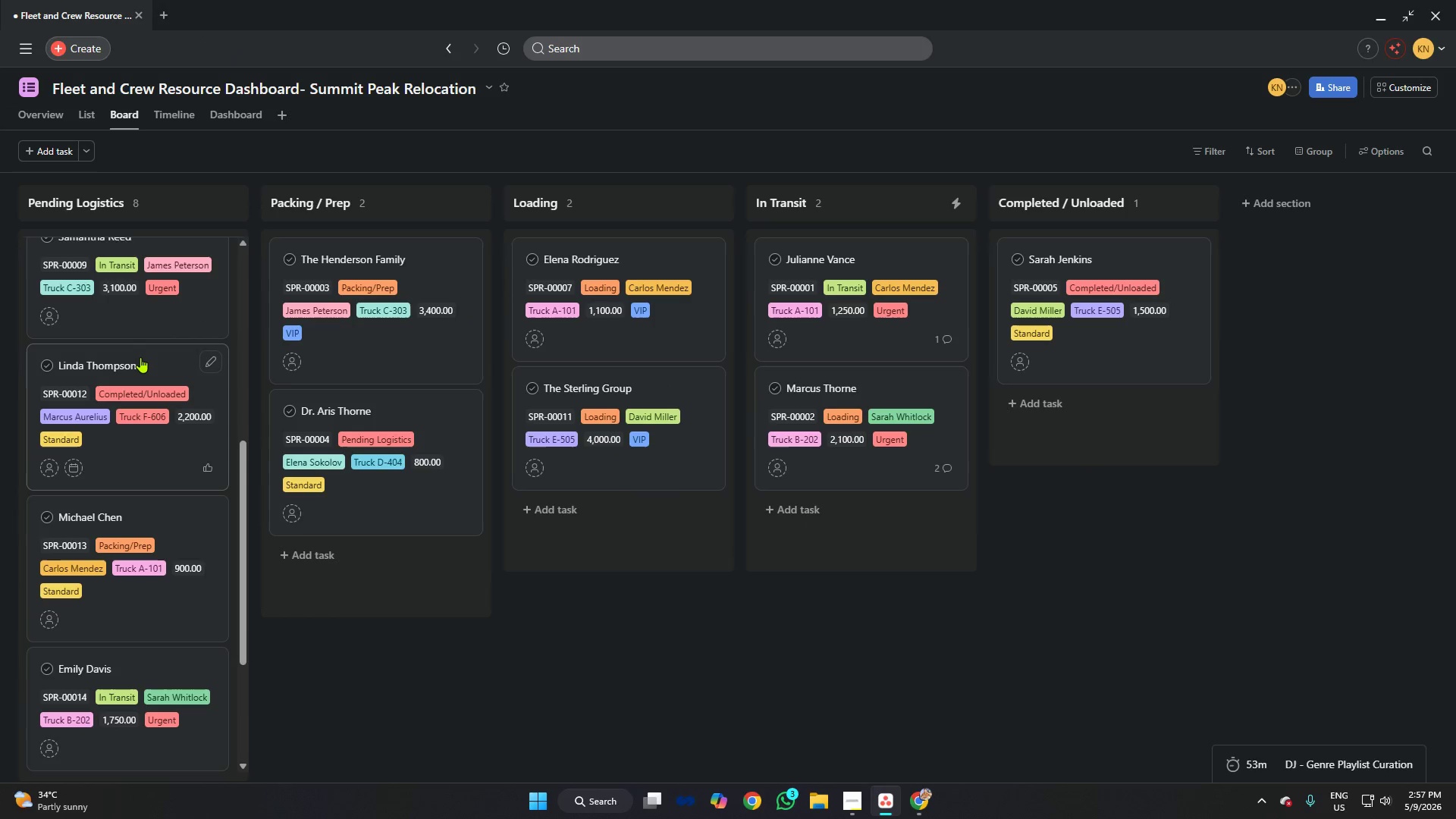 
left_click_drag(start_coordinate=[139, 357], to_coordinate=[1114, 413])
 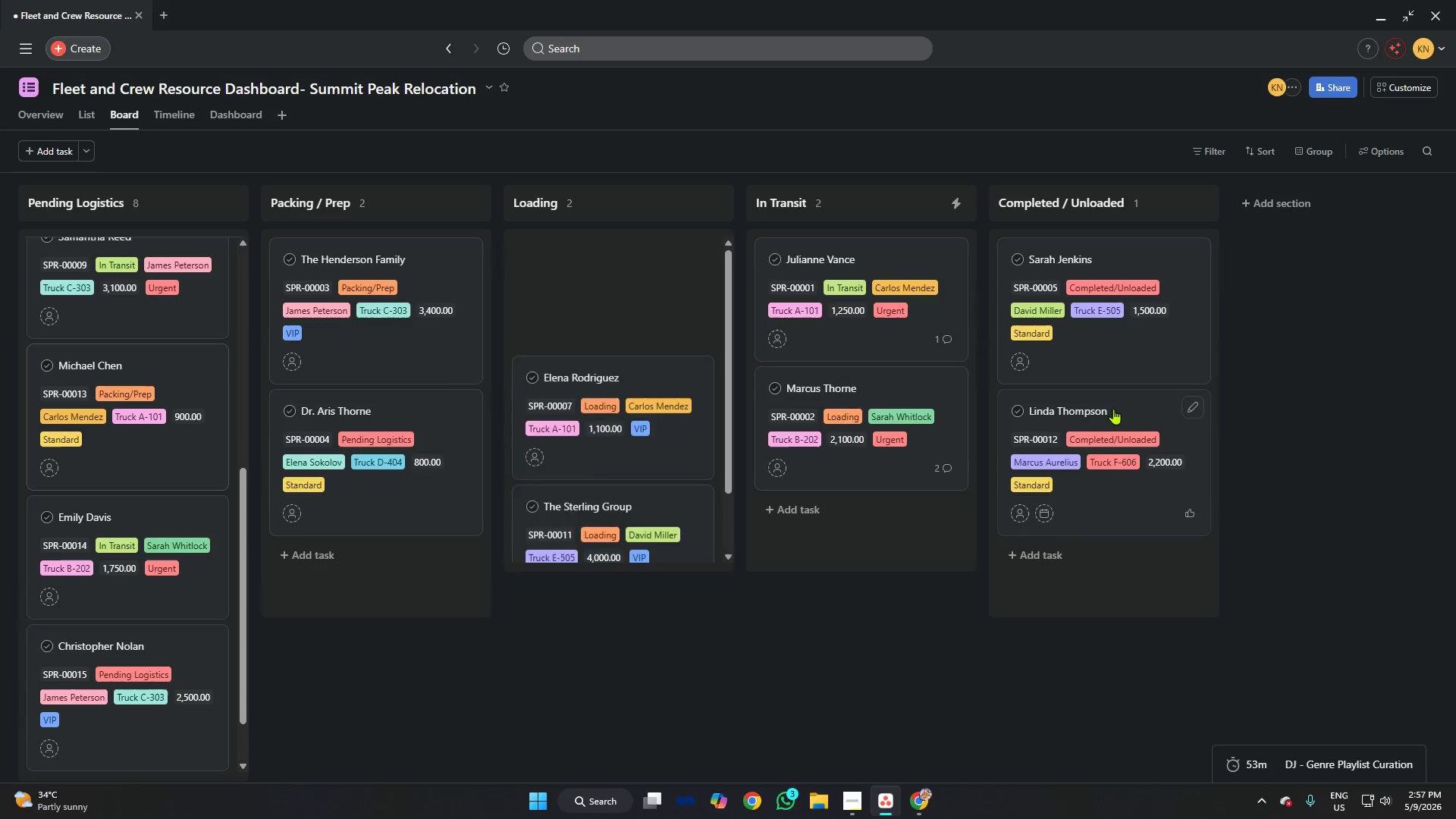 
key(Alt+AltLeft)
 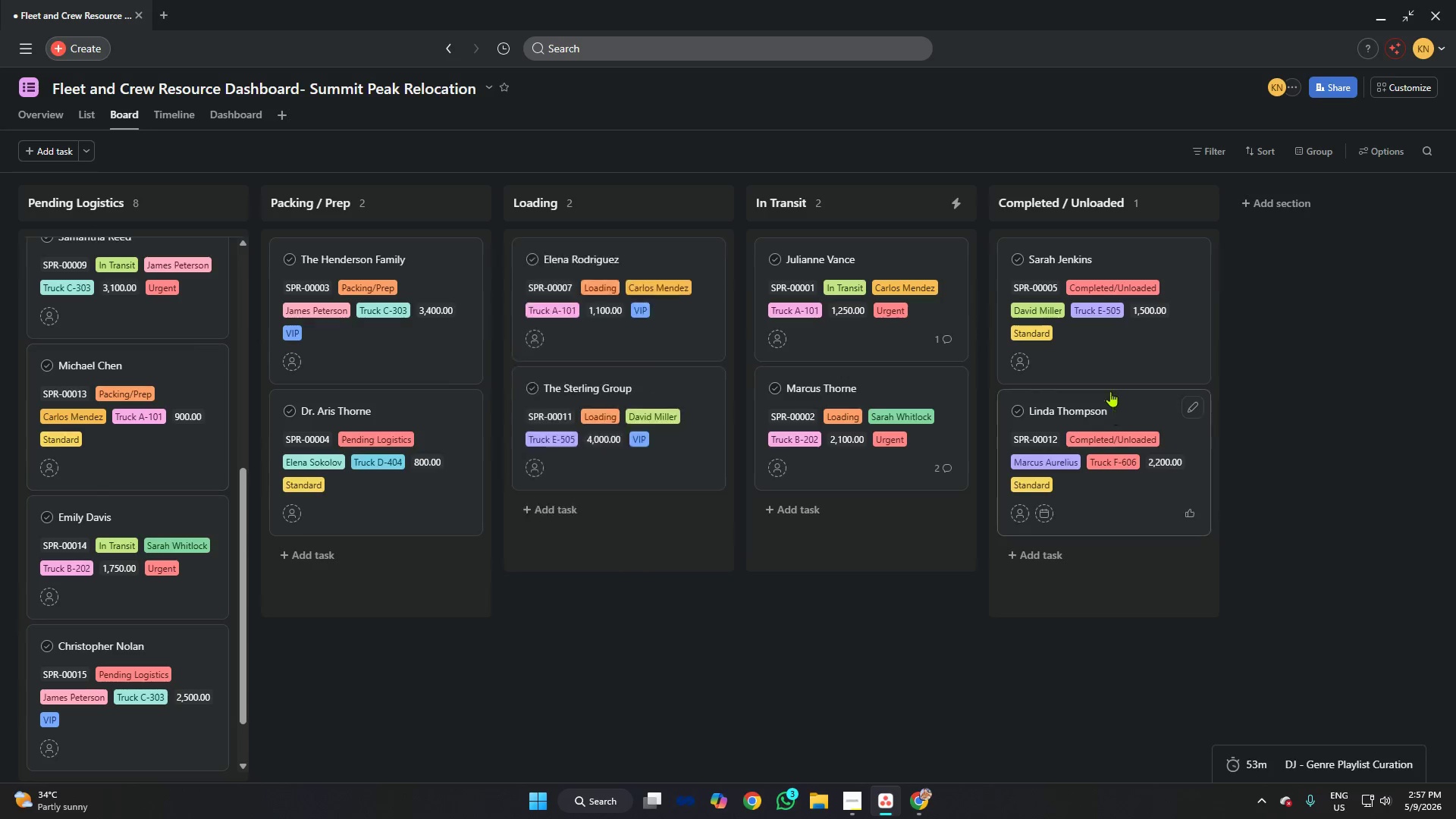 
key(Alt+Tab)
 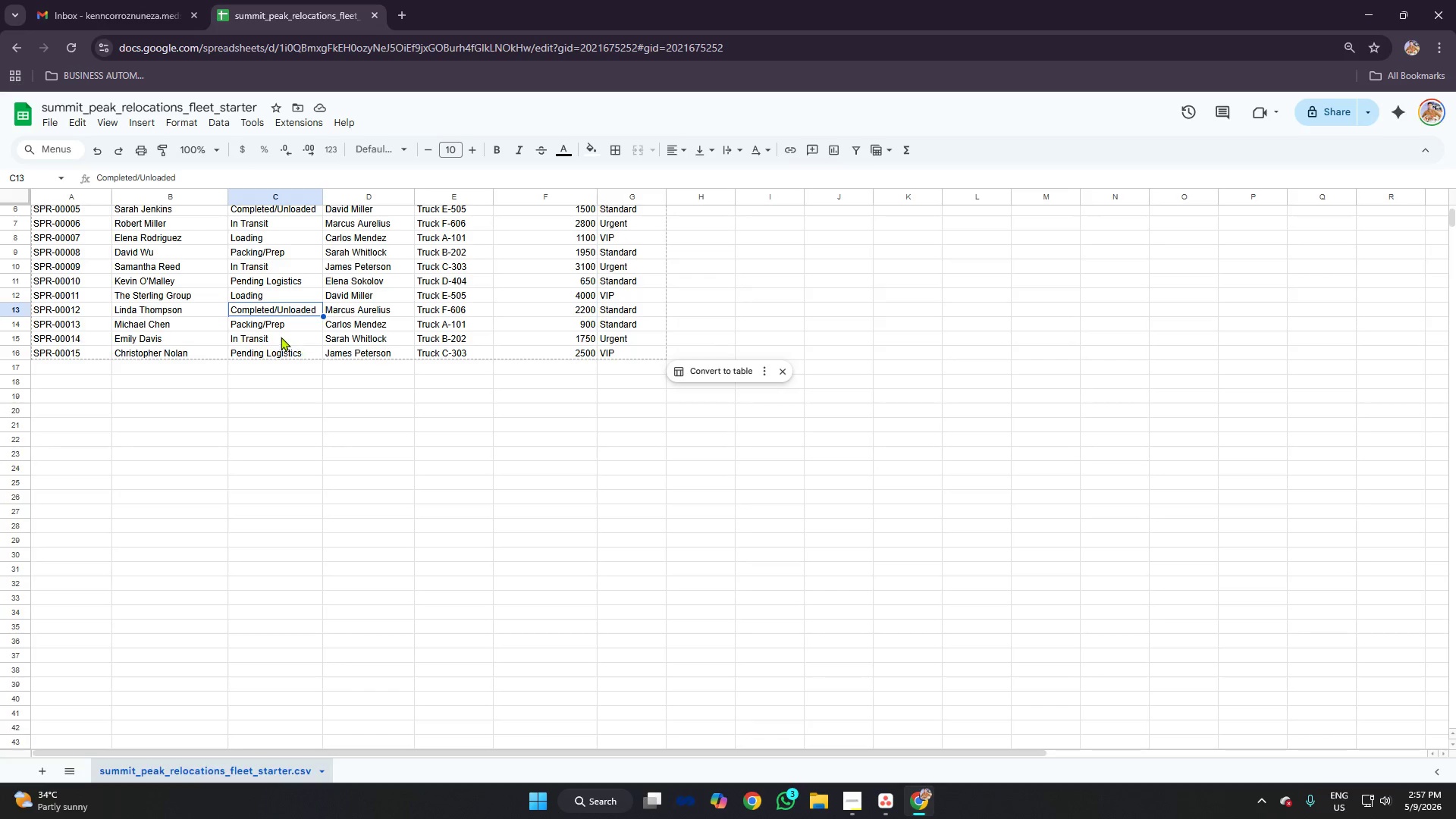 
left_click([278, 329])
 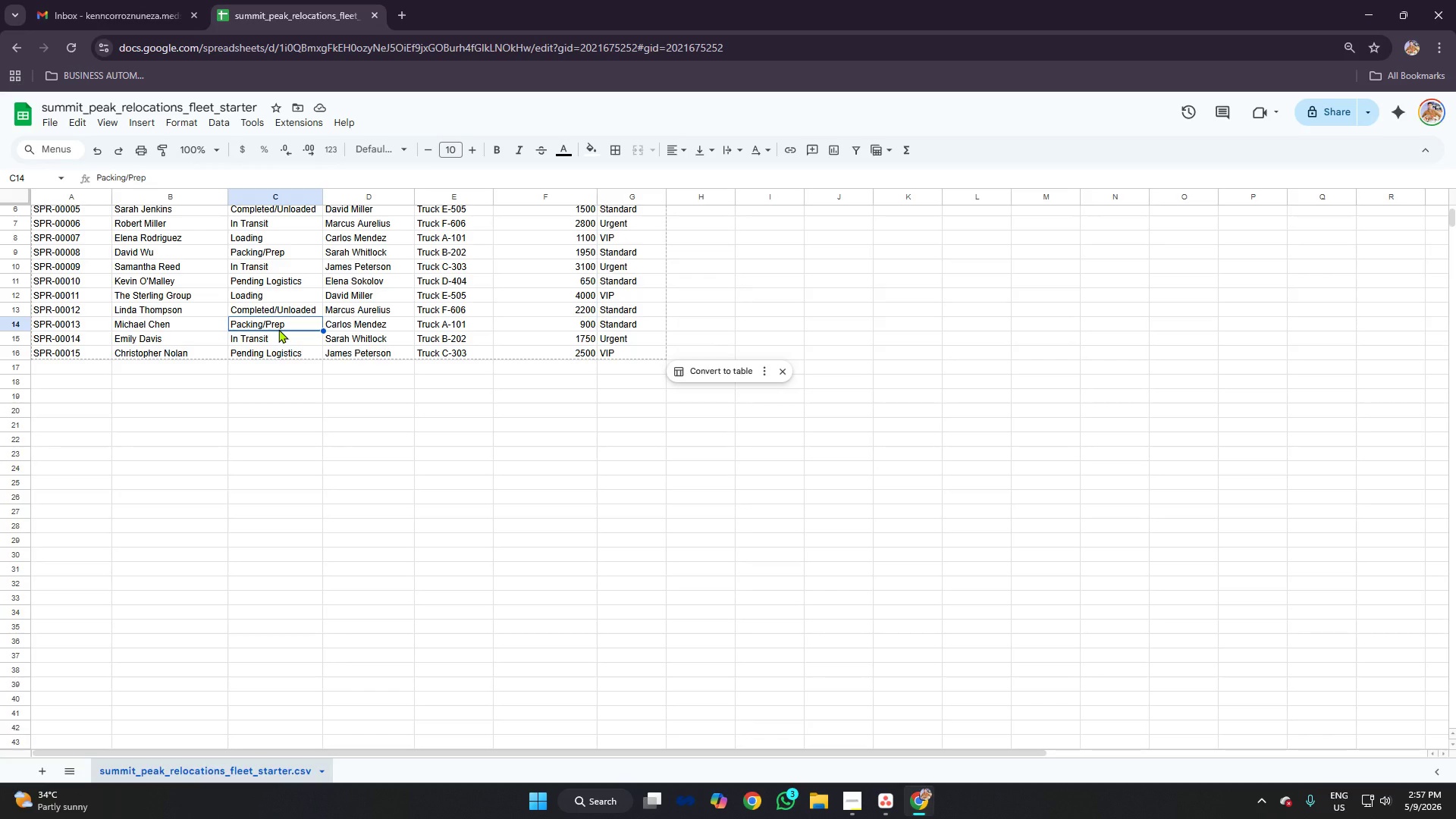 
key(Alt+AltLeft)
 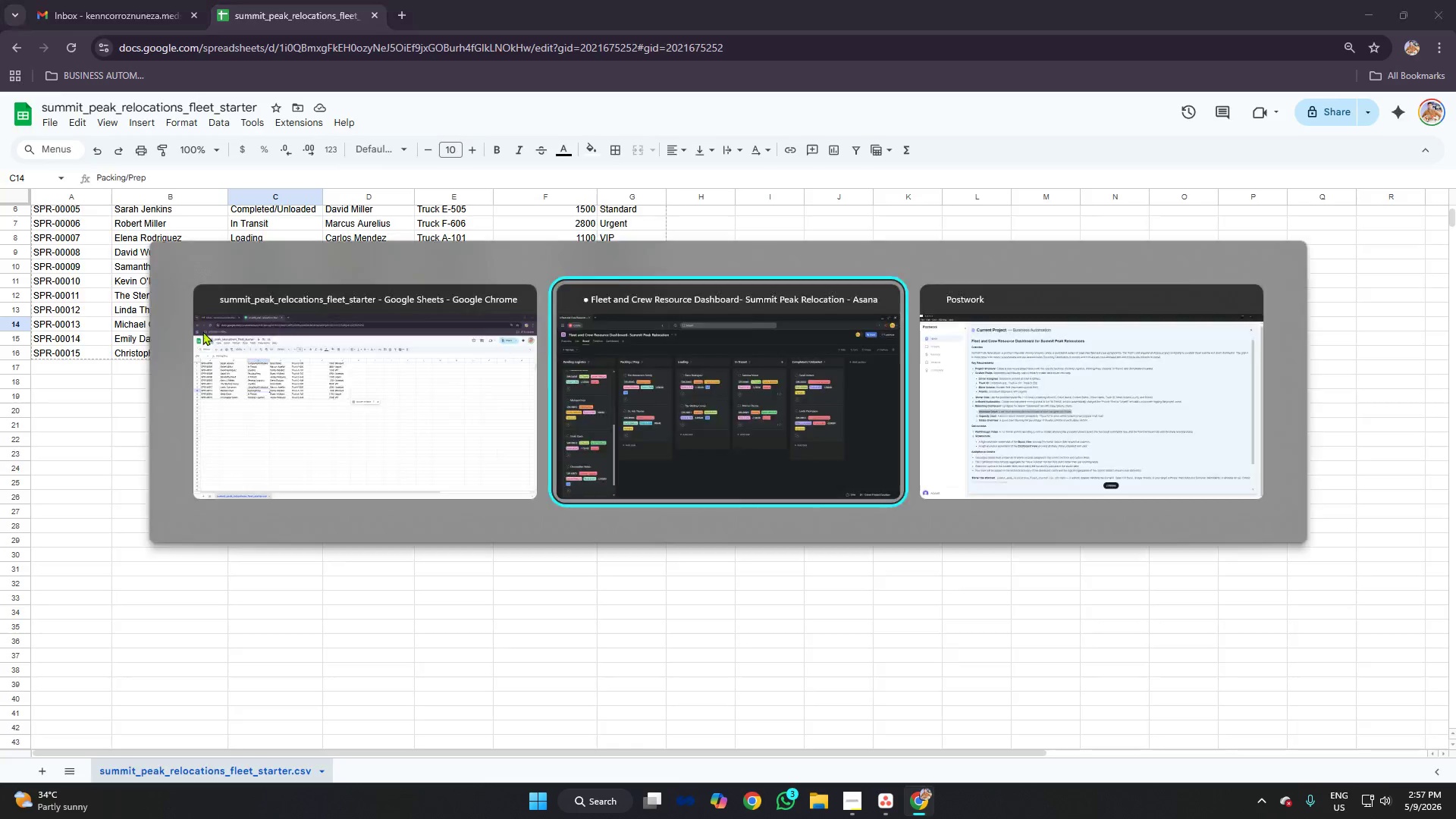 
key(Alt+Tab)
 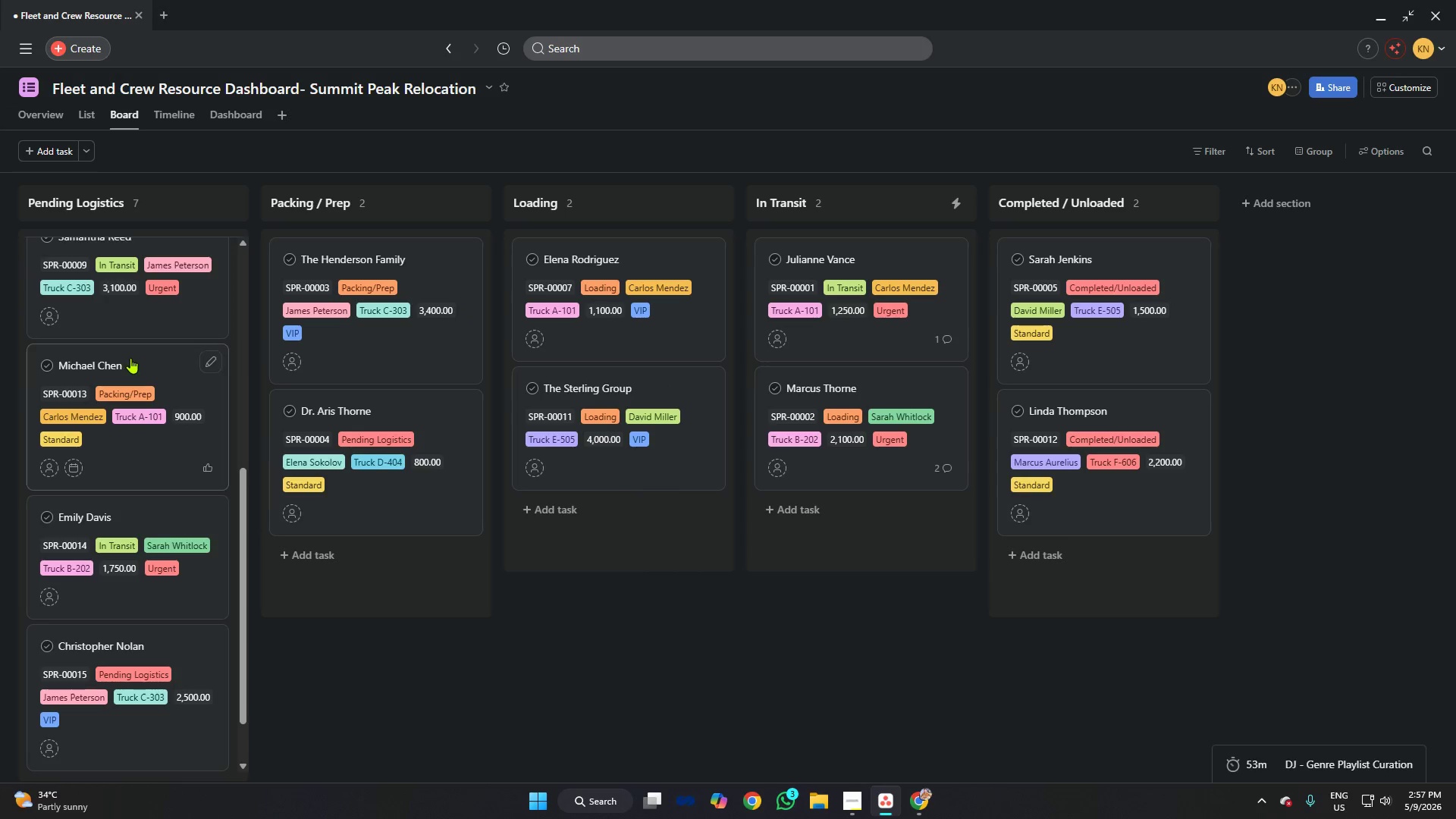 
left_click_drag(start_coordinate=[130, 358], to_coordinate=[383, 574])
 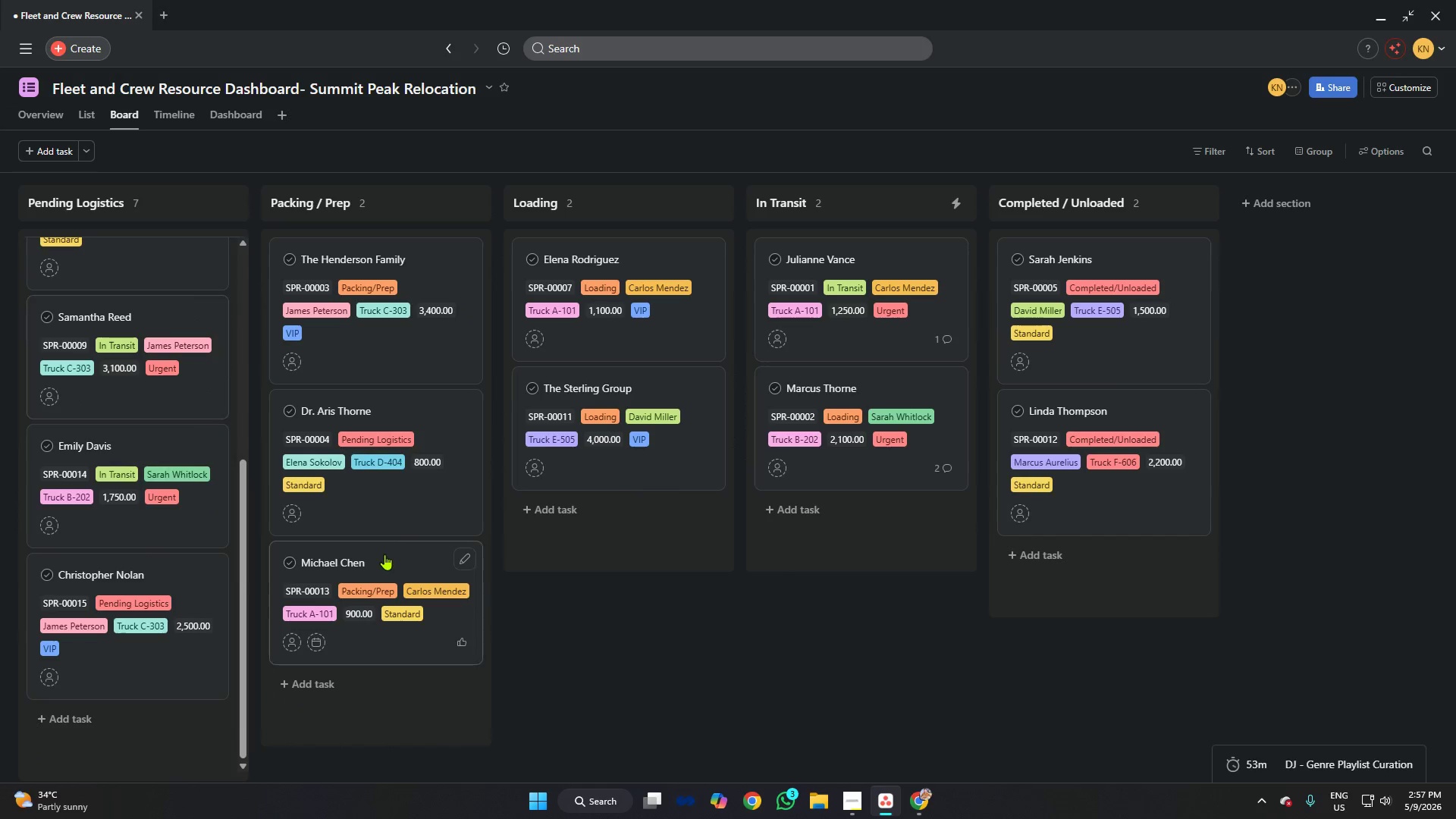 
key(Alt+AltLeft)
 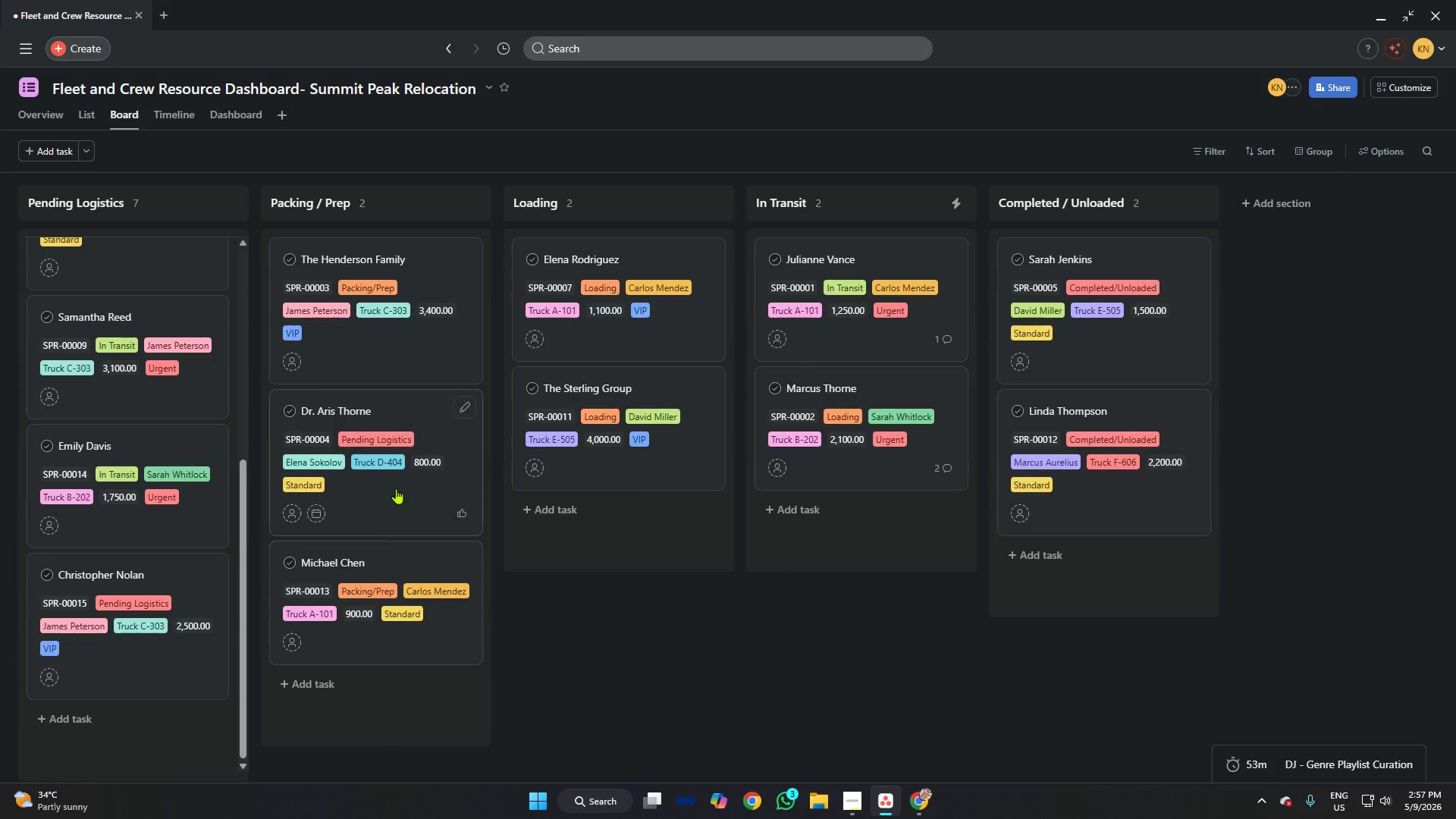 
key(Alt+Tab)
 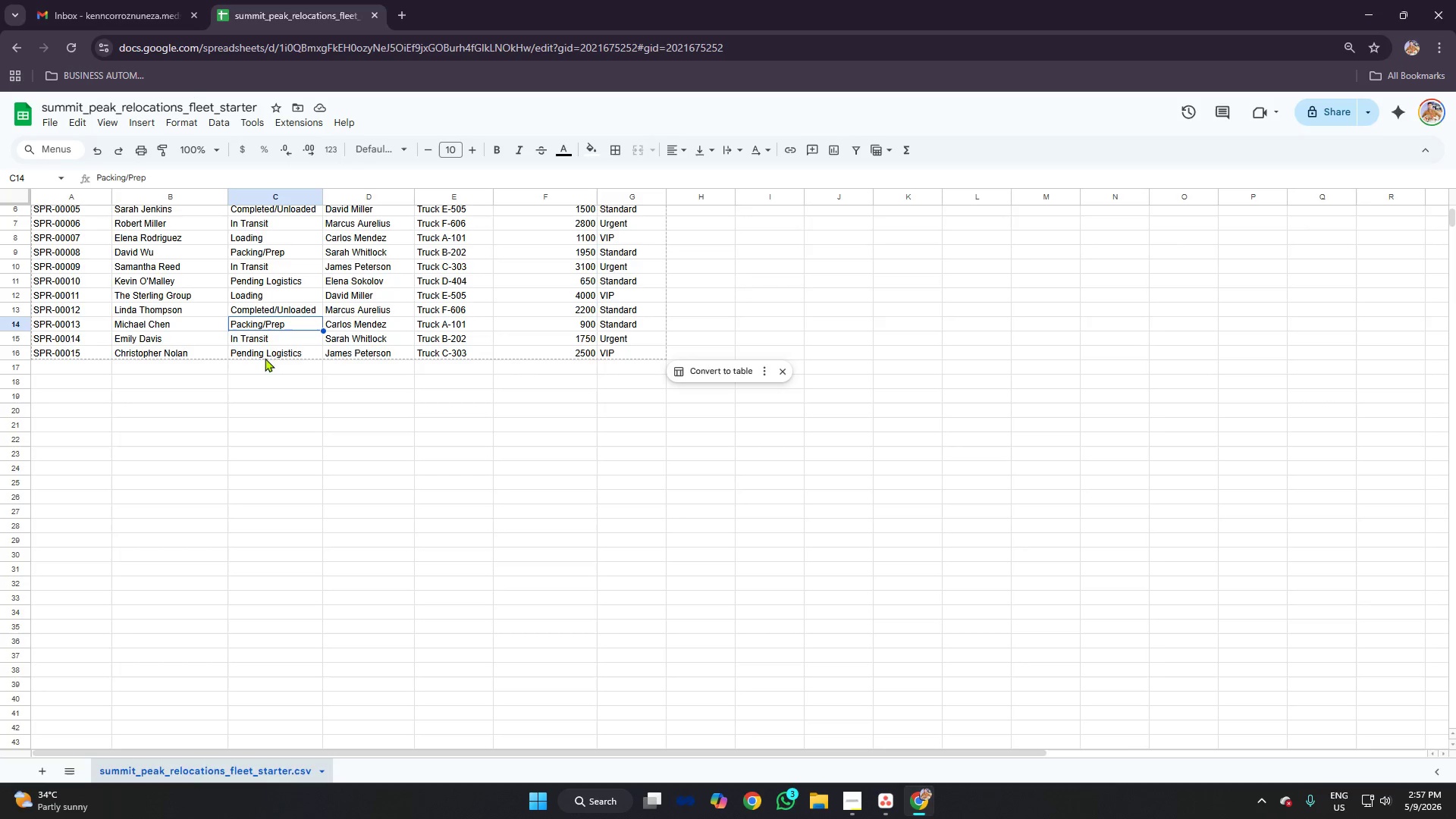 
left_click([273, 343])
 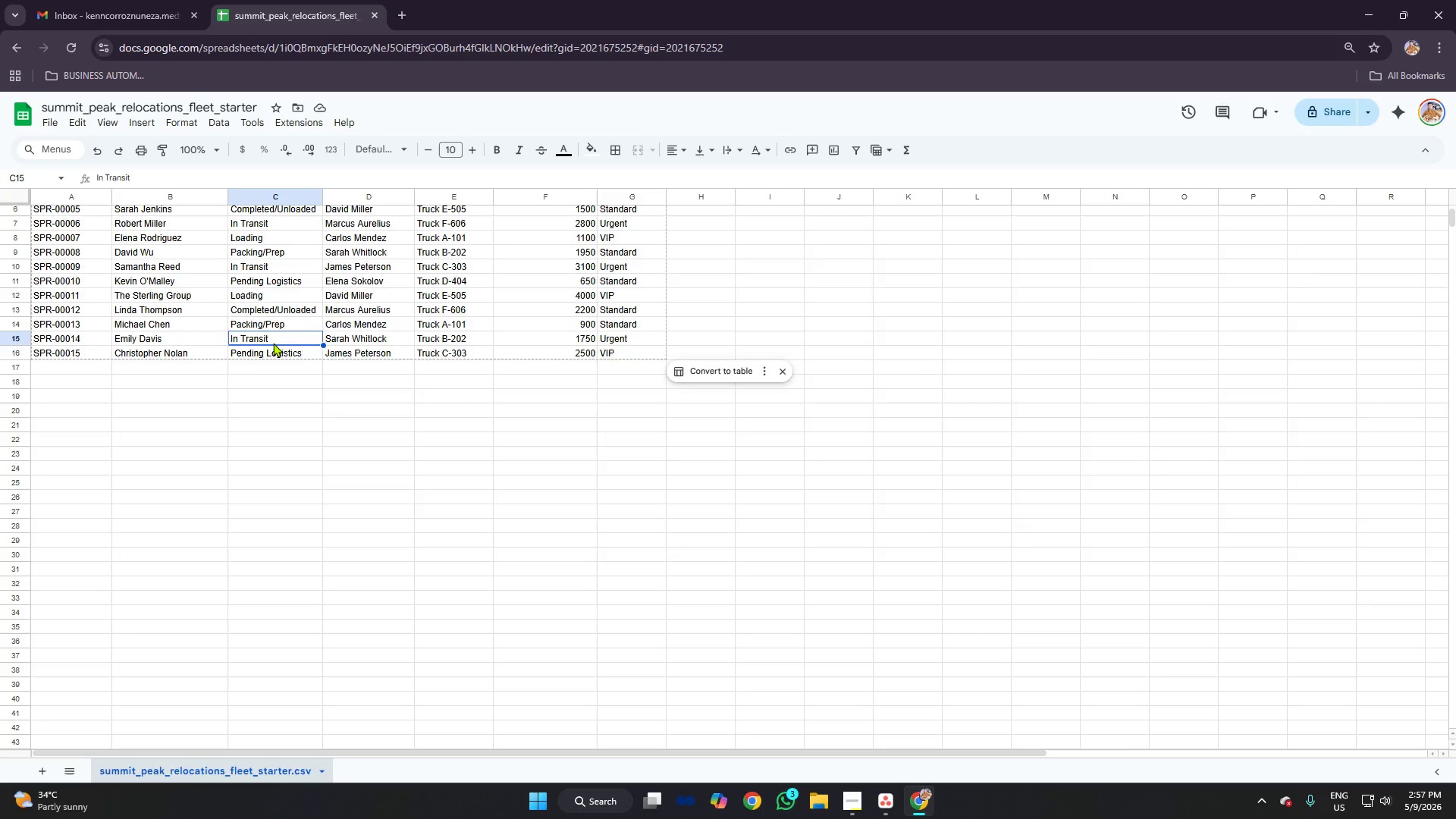 
key(Alt+AltLeft)
 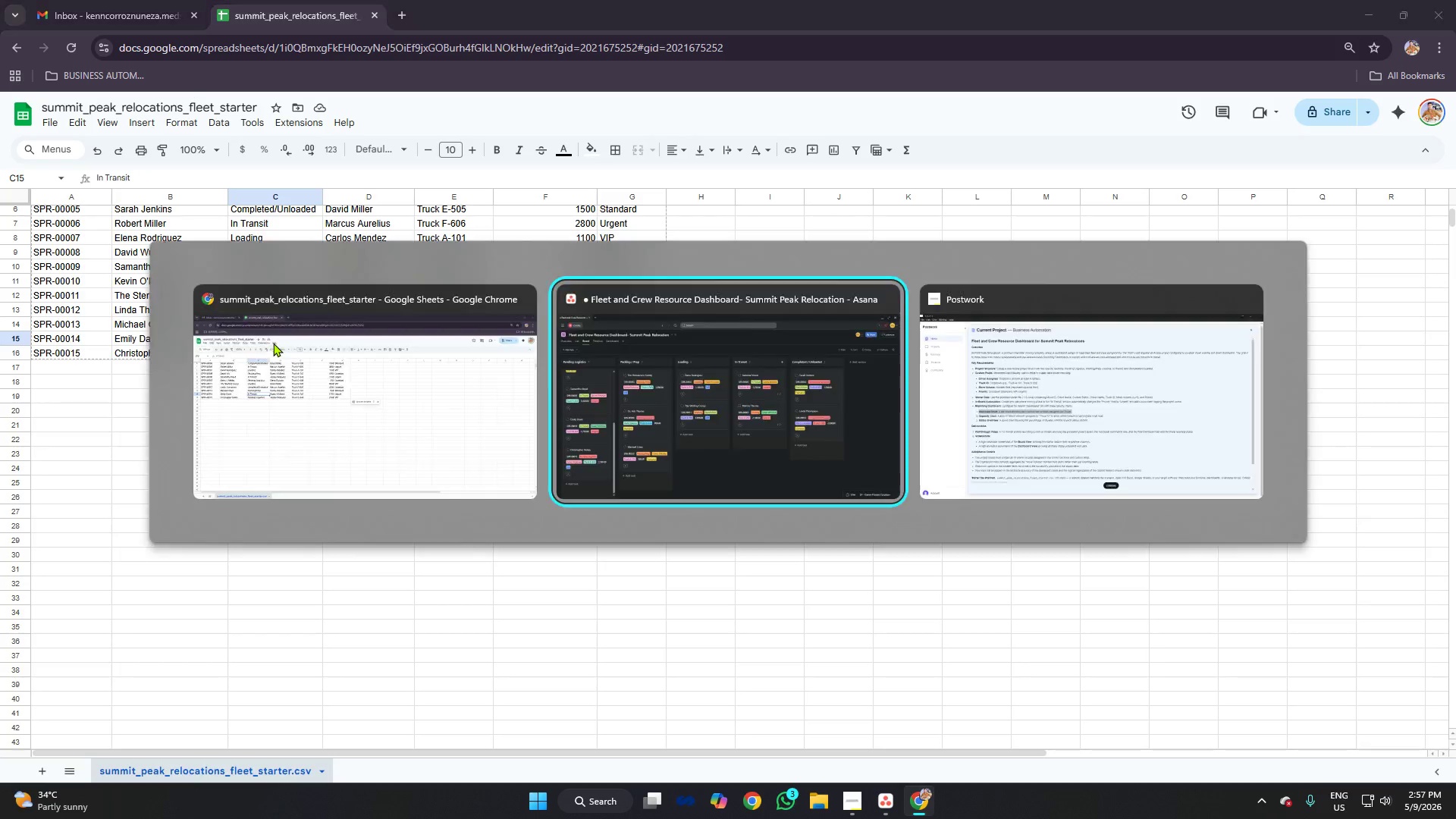 
key(Alt+Tab)
 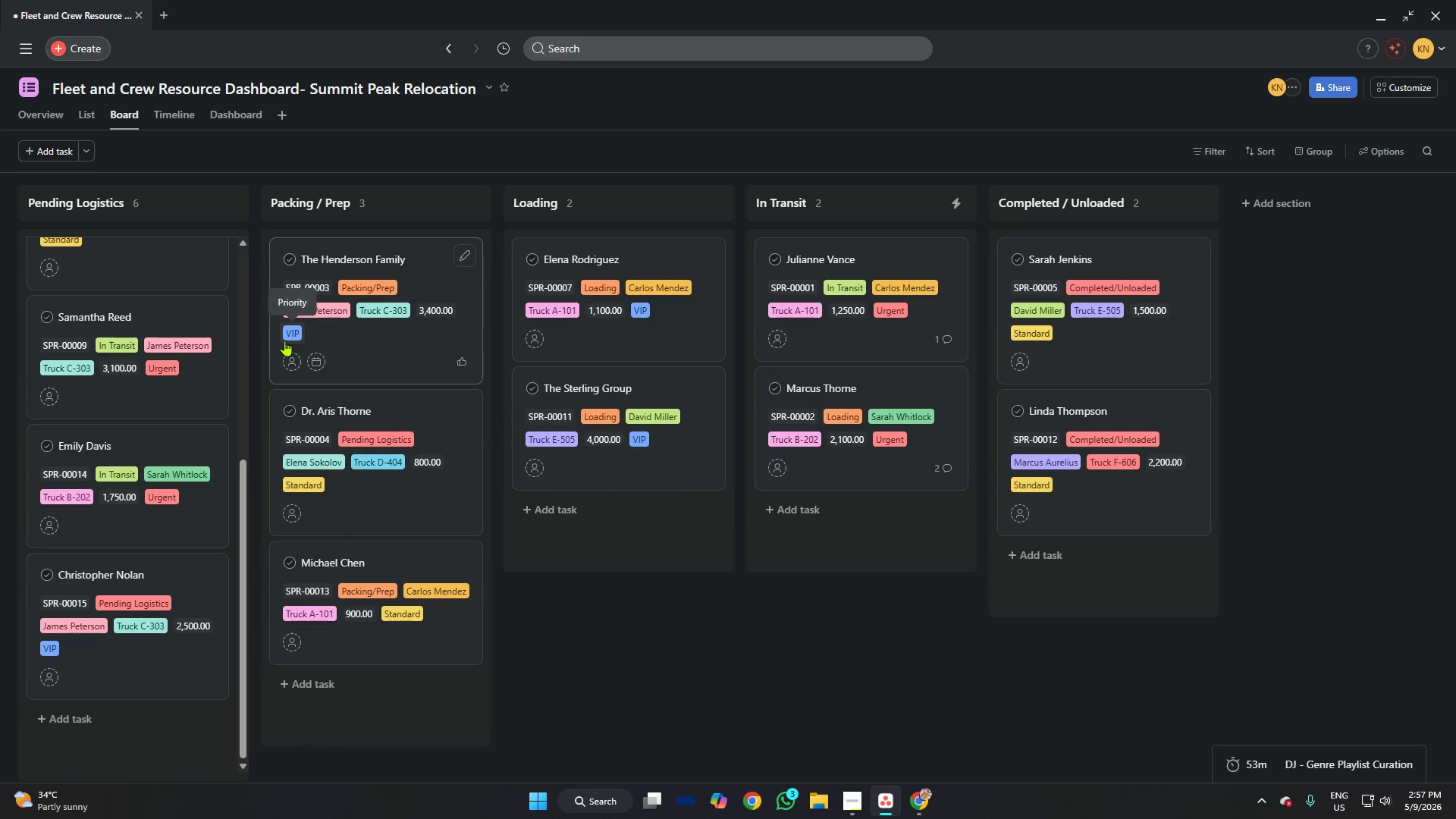 
key(Alt+AltLeft)
 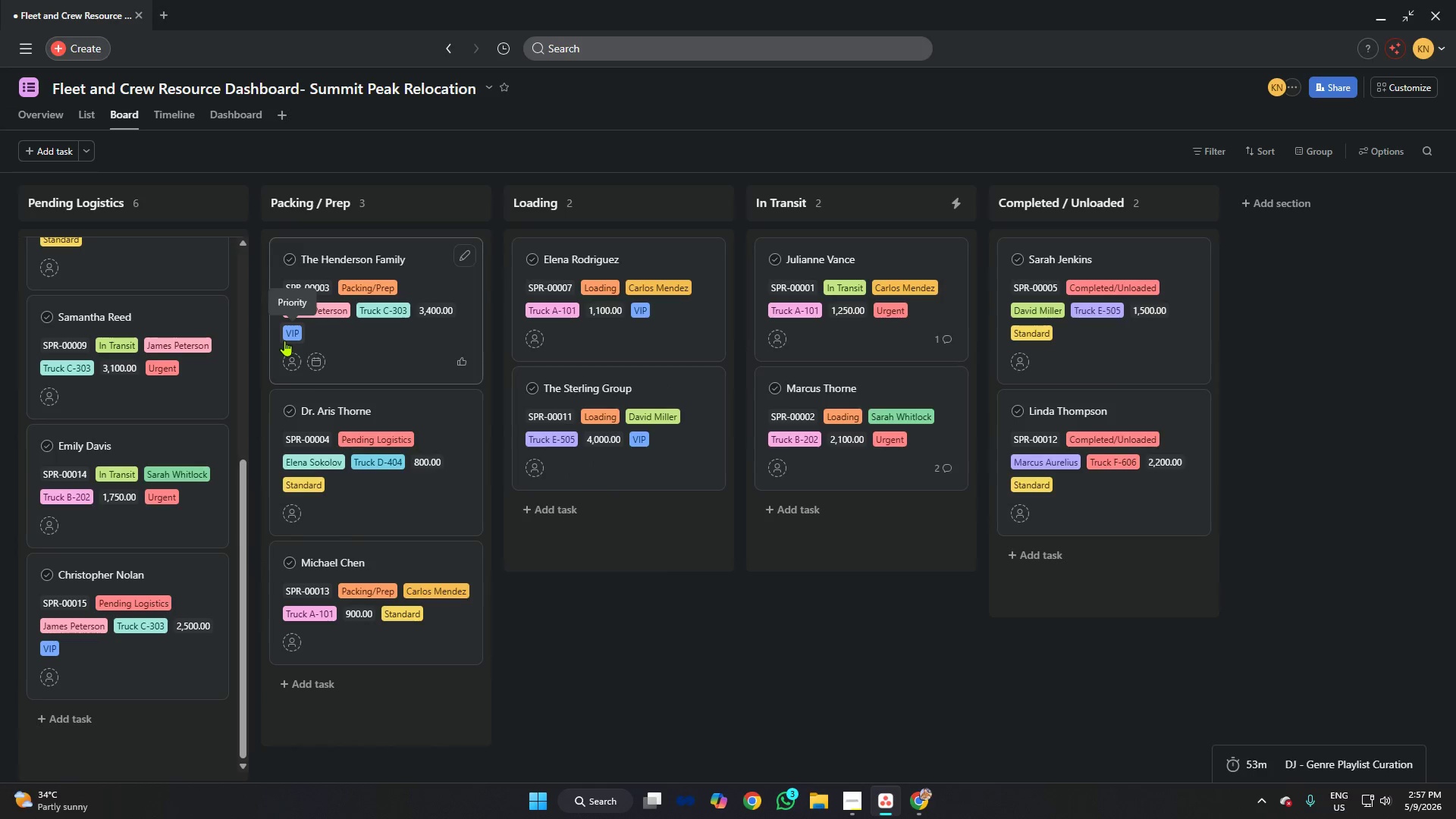 
key(Alt+Tab)
 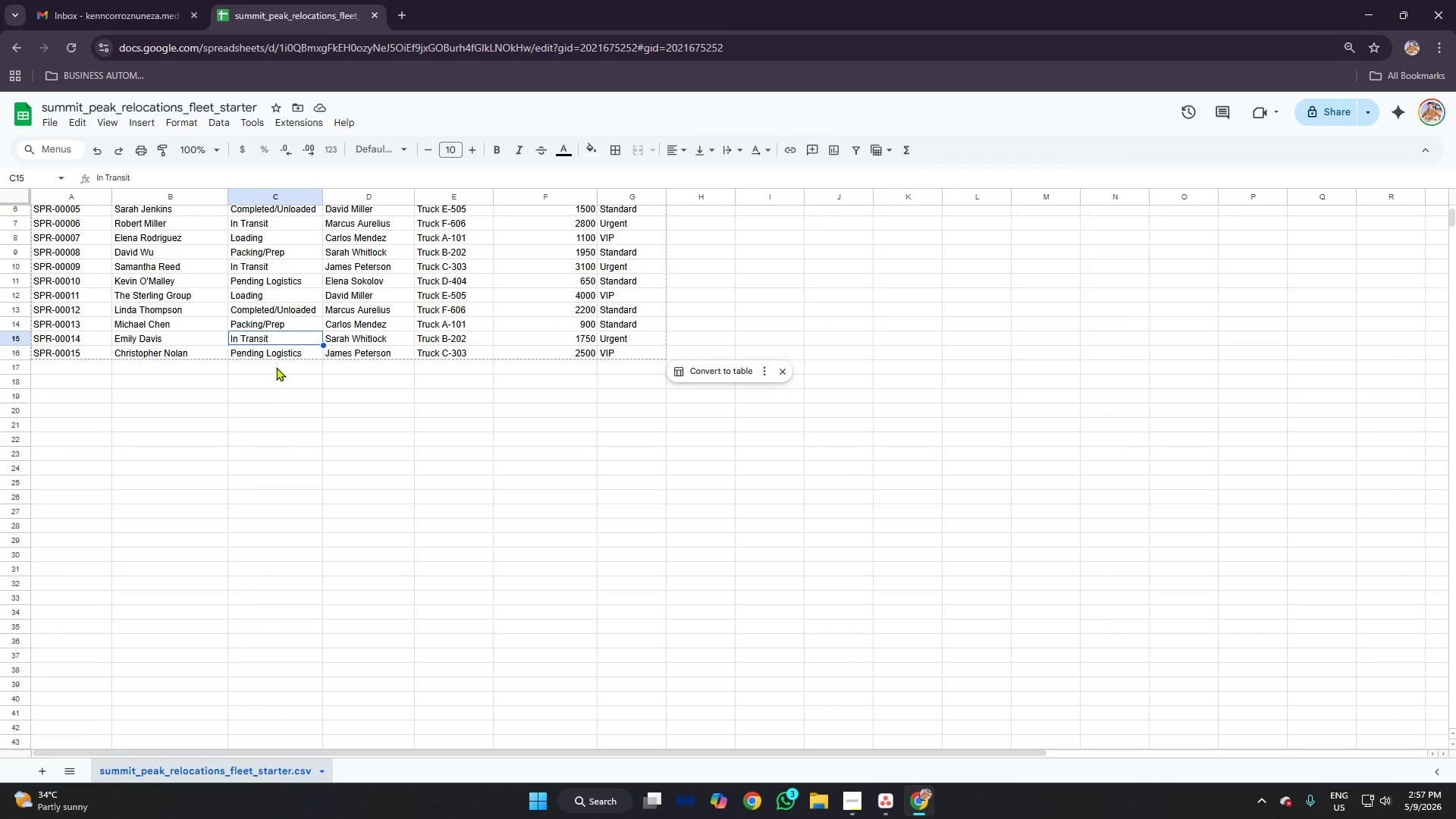 
left_click([277, 353])
 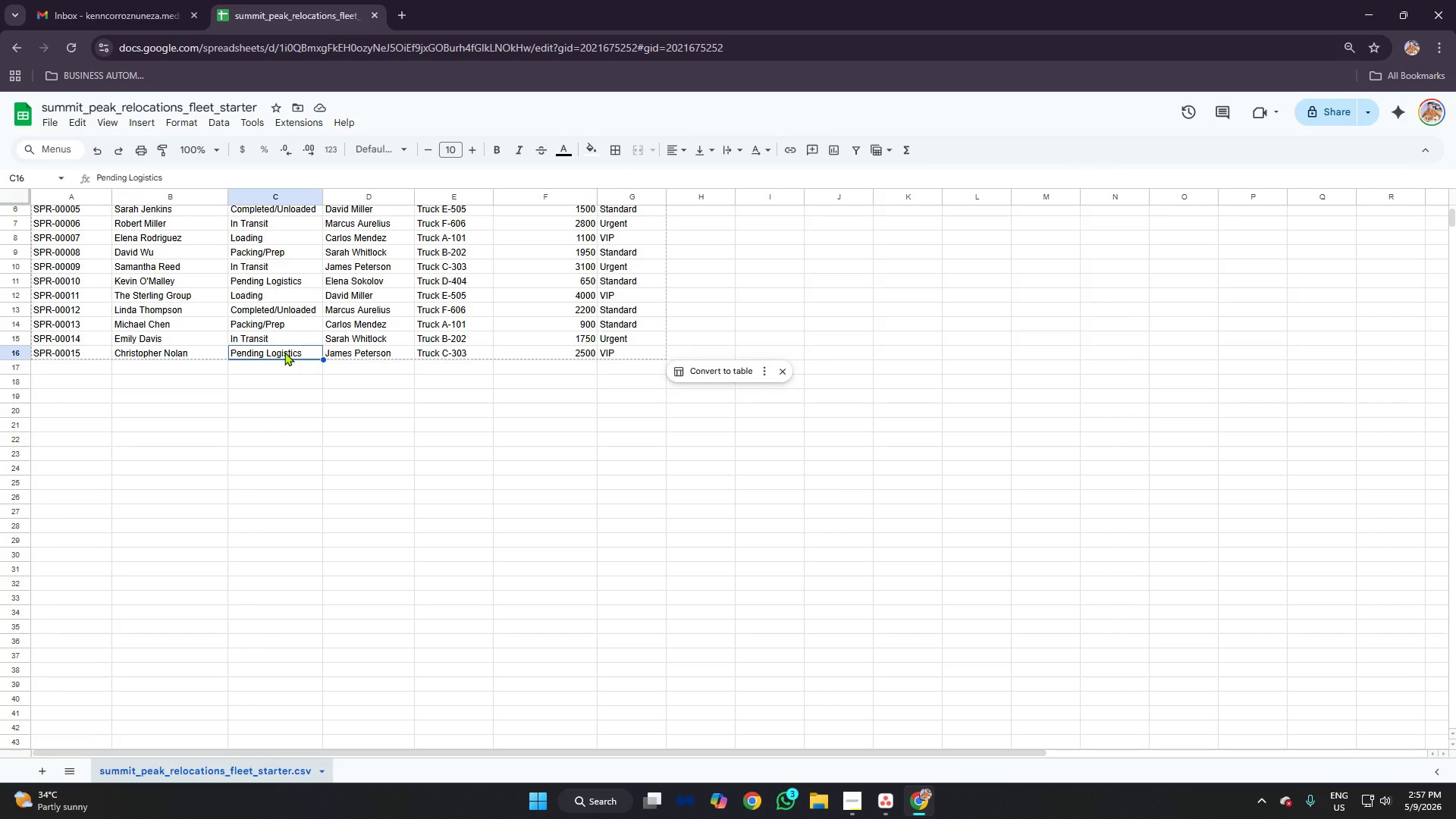 
key(Alt+AltLeft)
 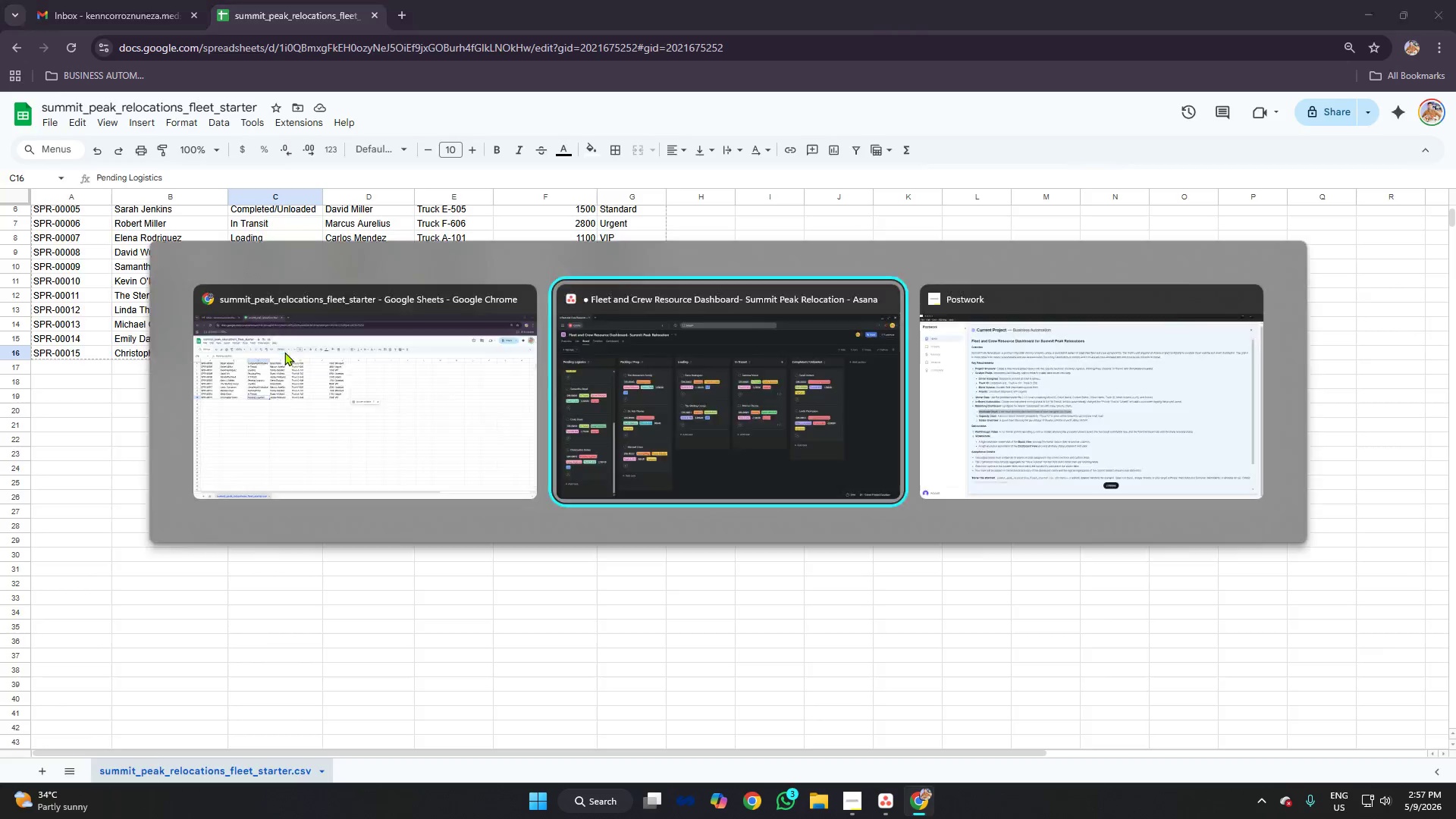 
key(Alt+Tab)
 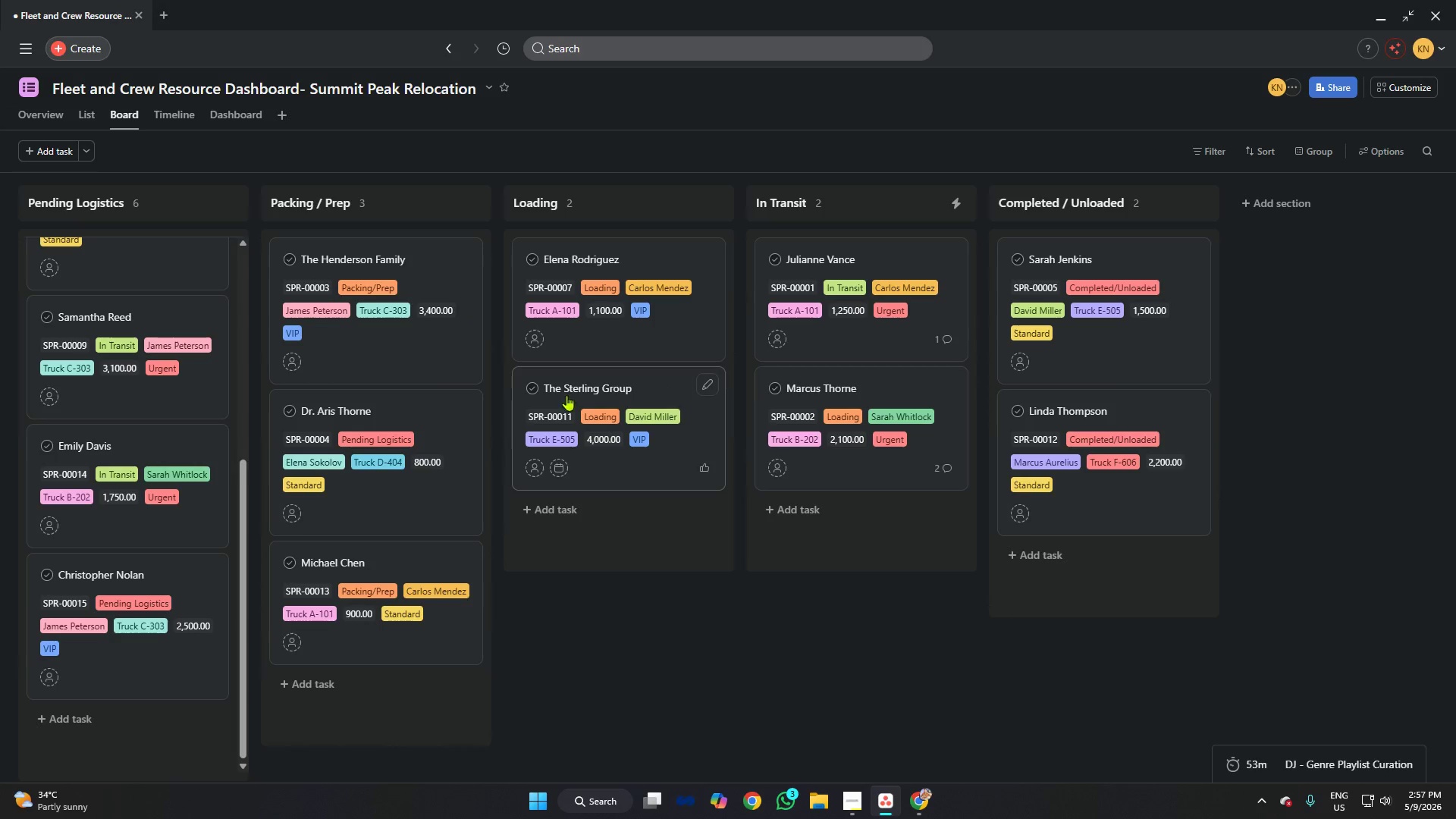 
scroll: coordinate [204, 381], scroll_direction: up, amount: 11.0
 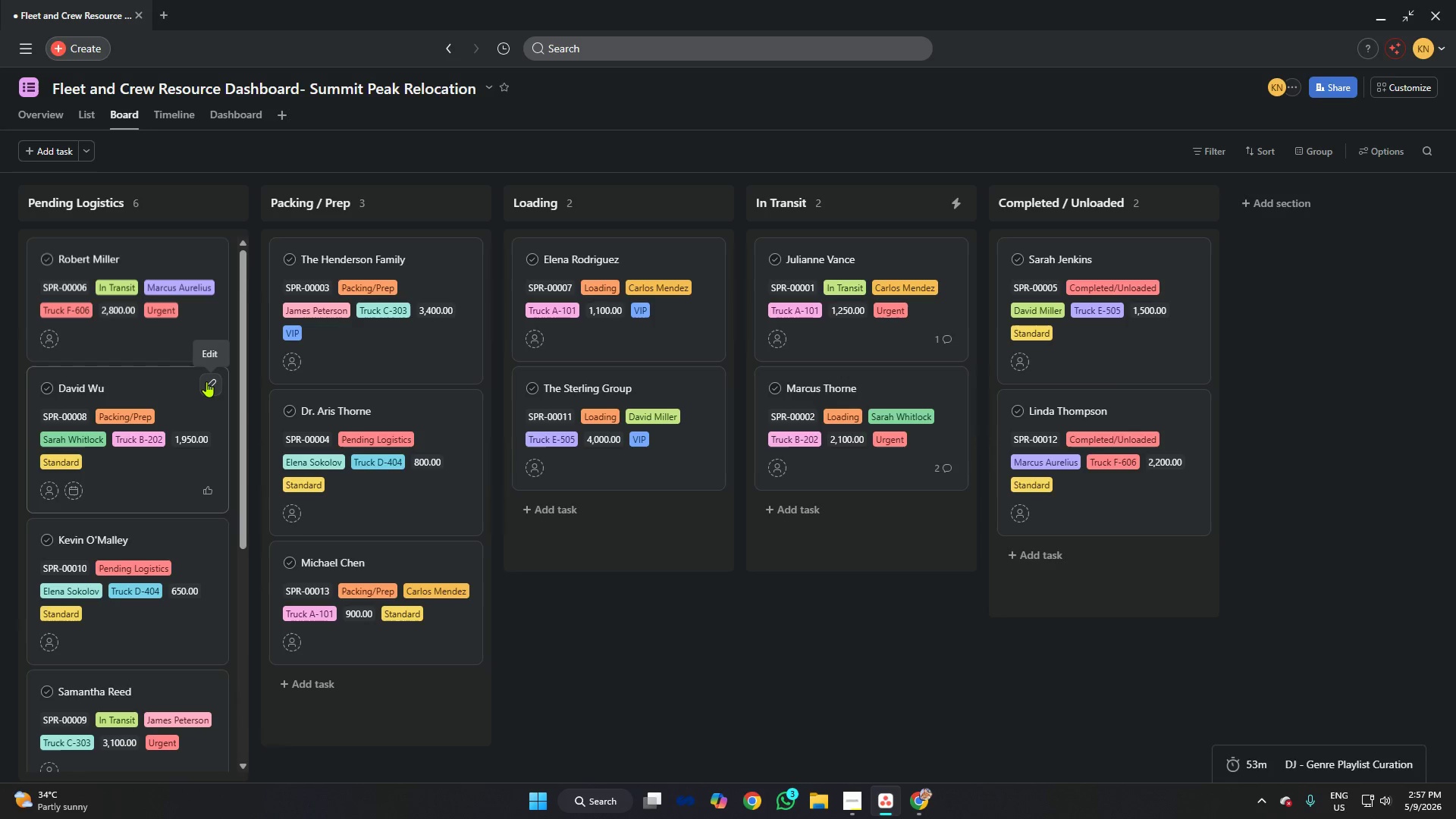 
wait(6.81)
 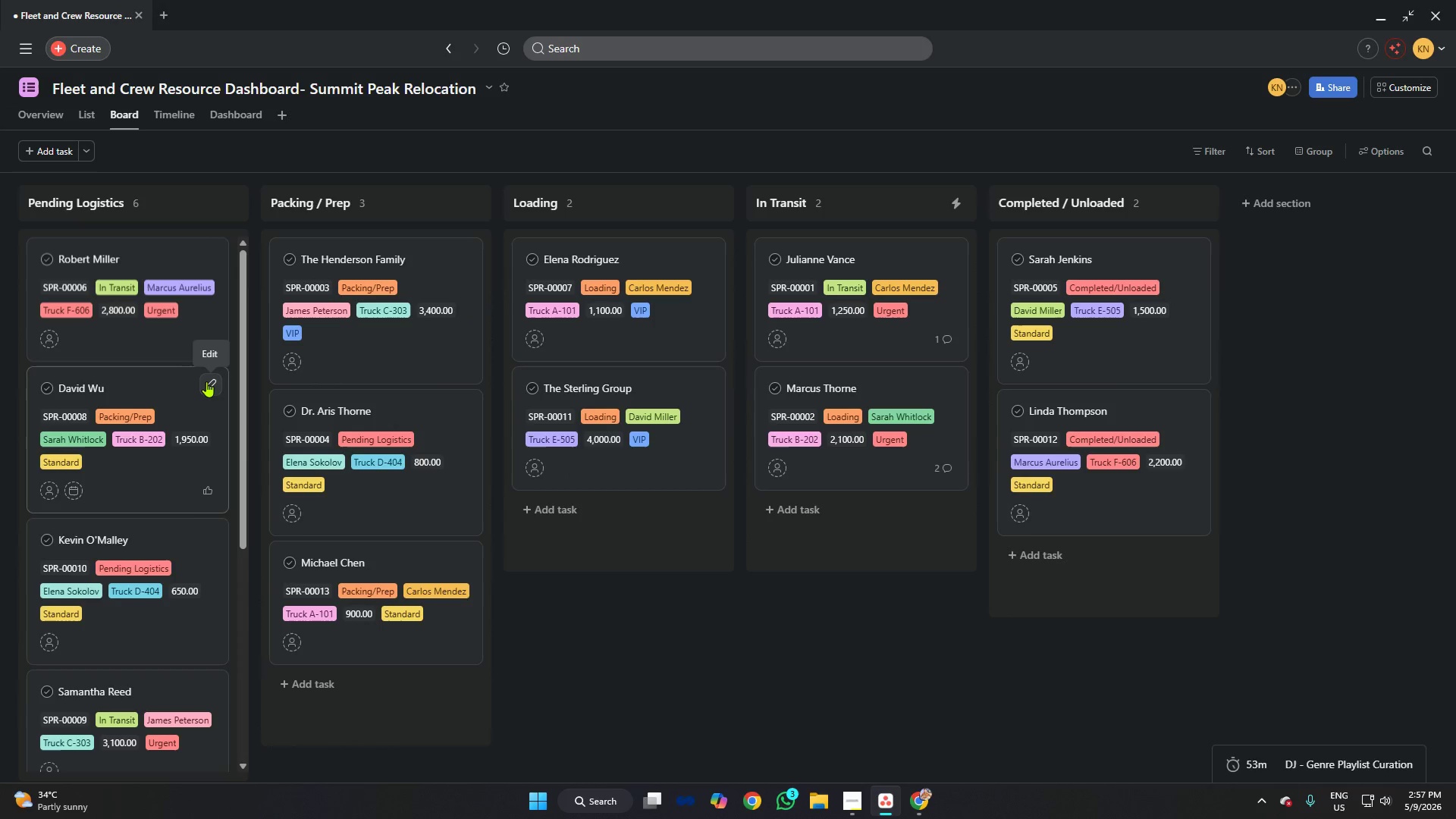 
left_click([136, 259])
 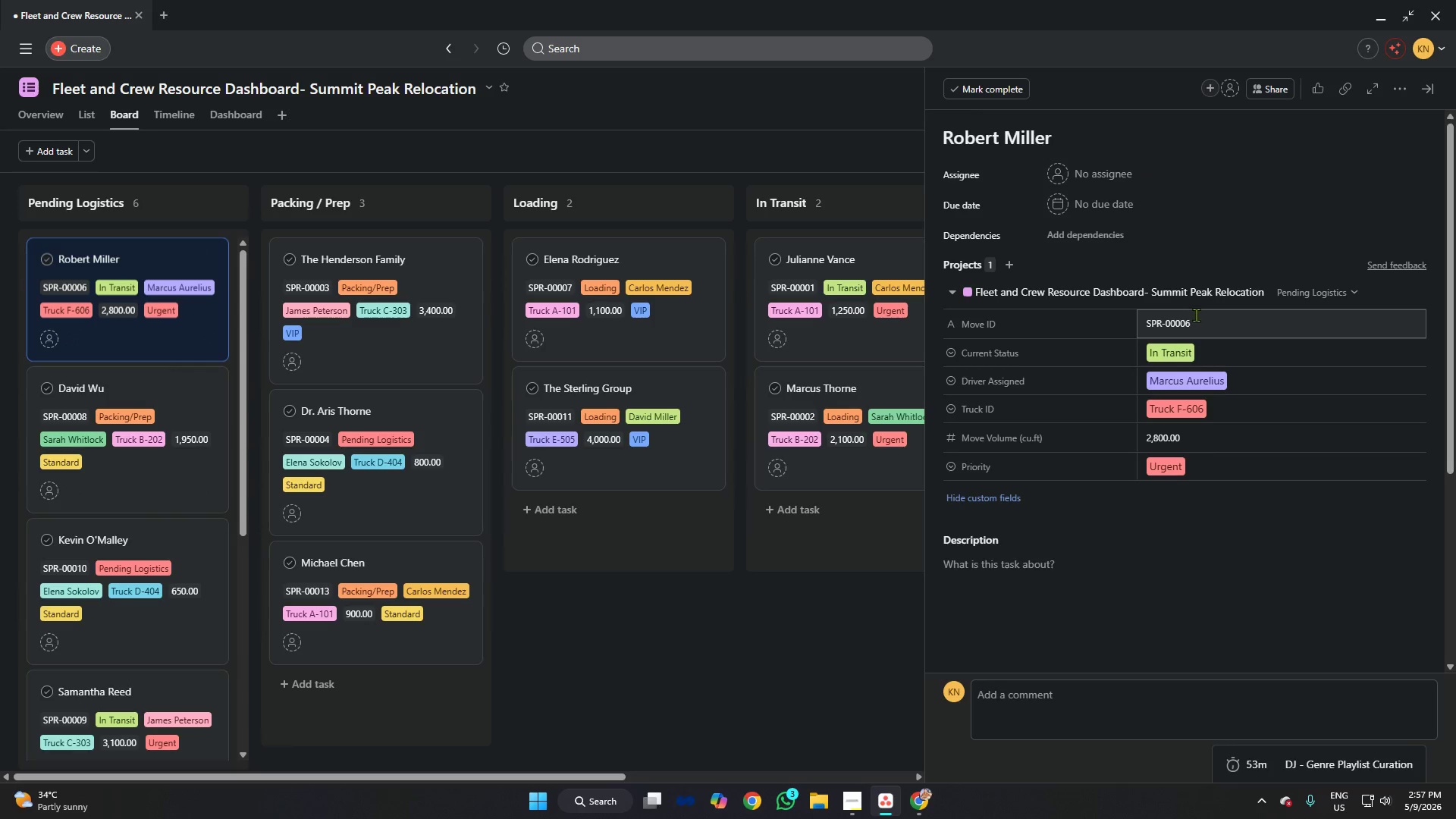 
left_click([1203, 360])
 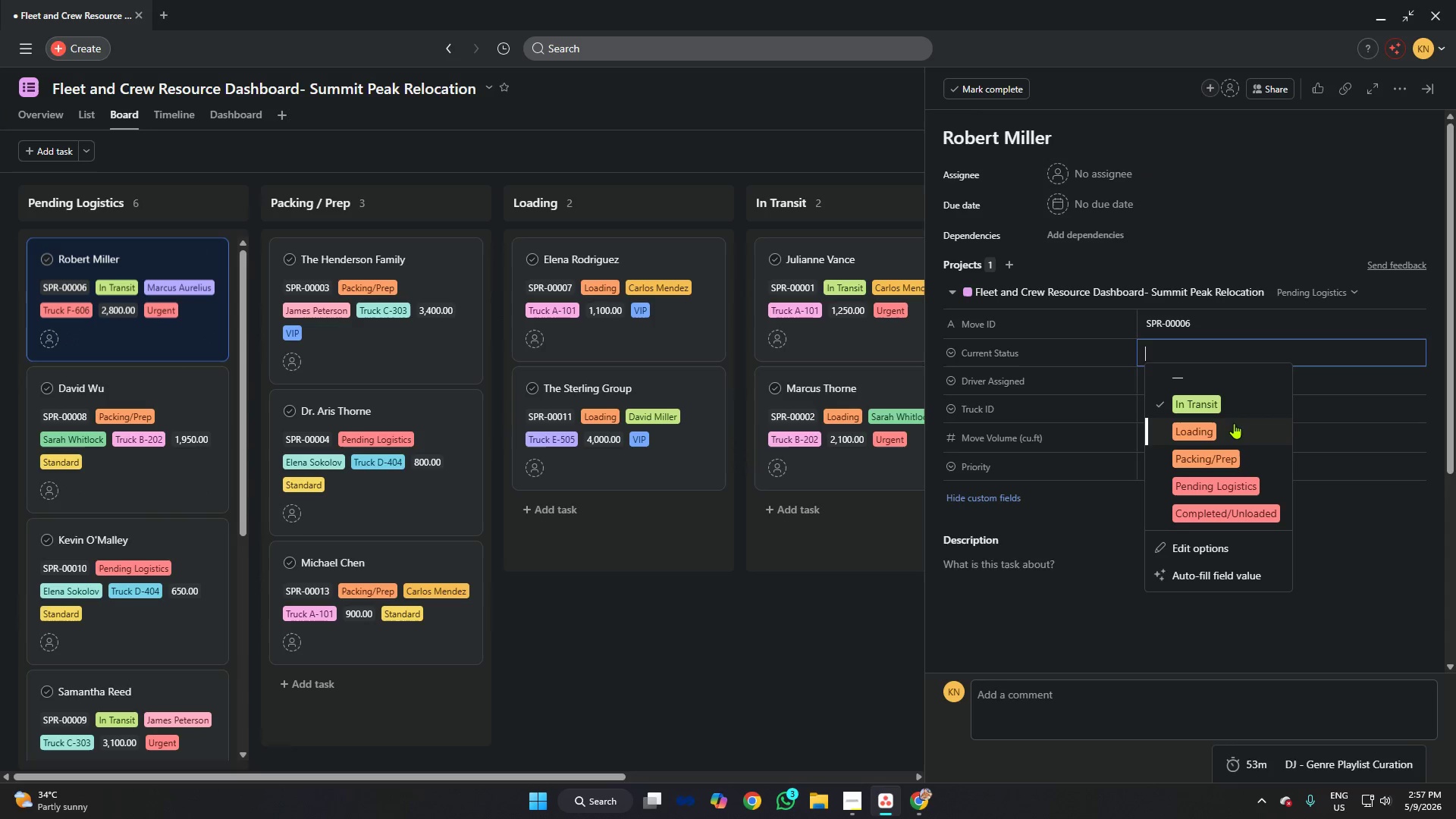 
left_click([1234, 488])
 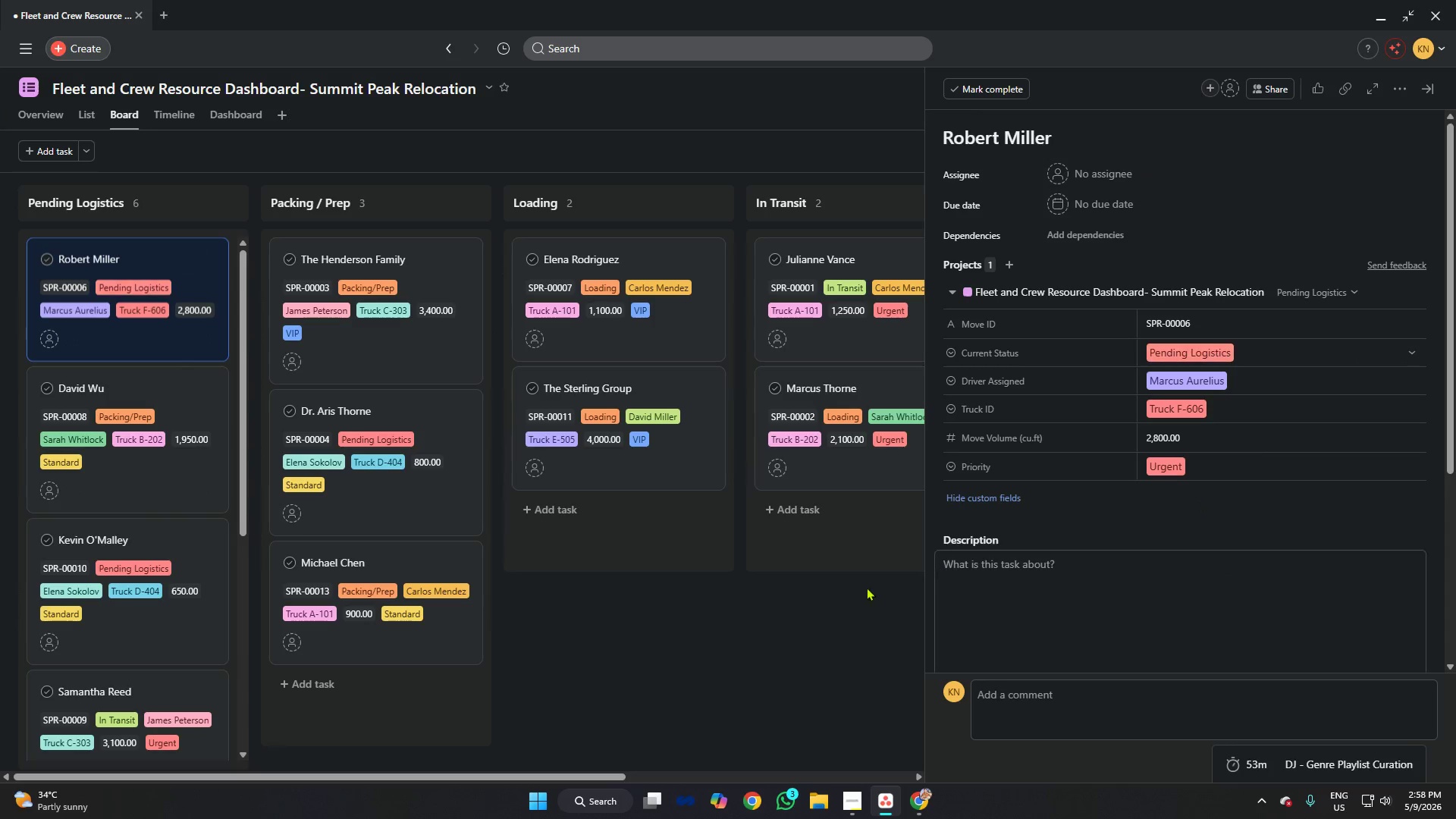 
left_click([836, 586])
 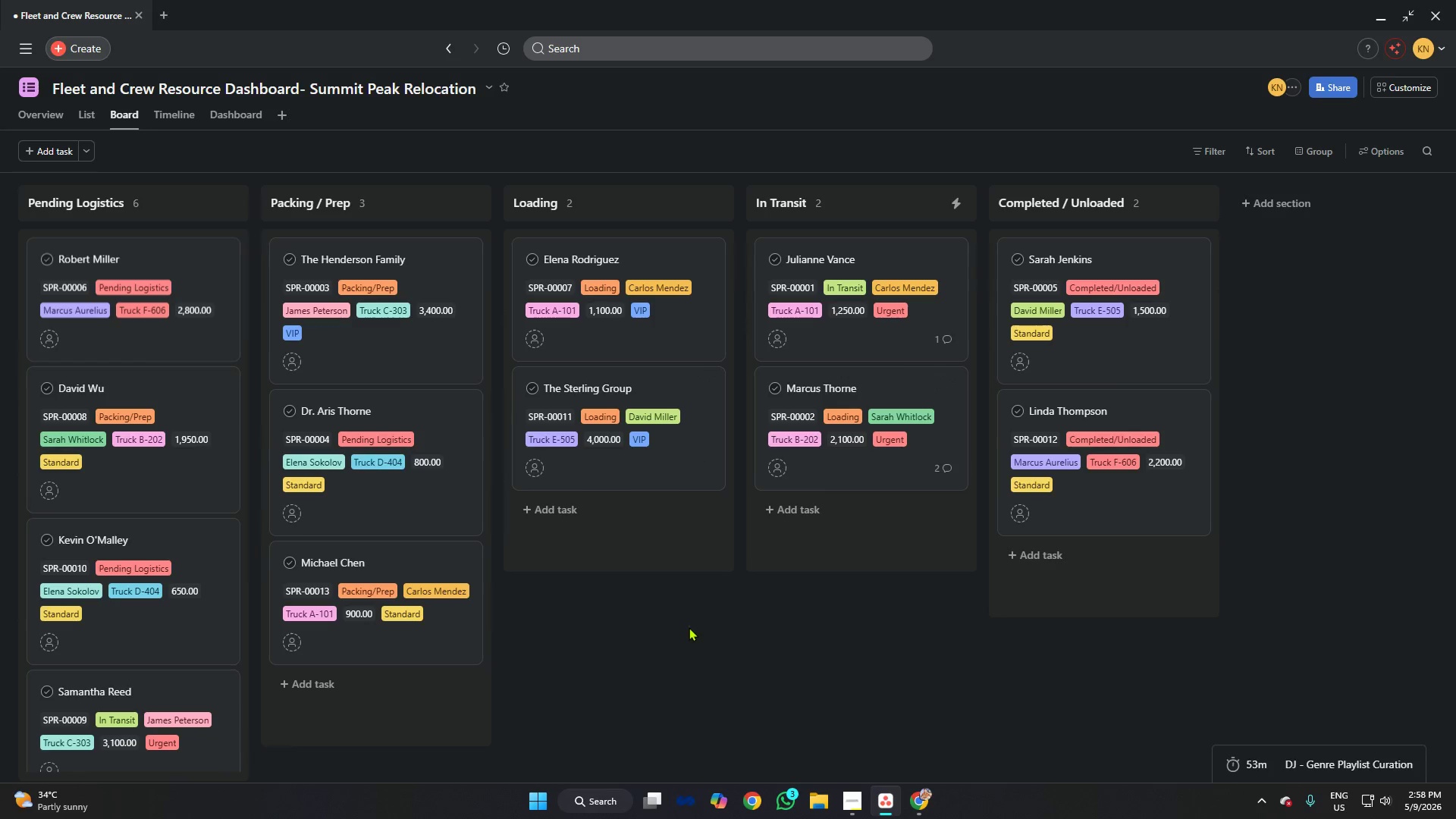 
wait(7.11)
 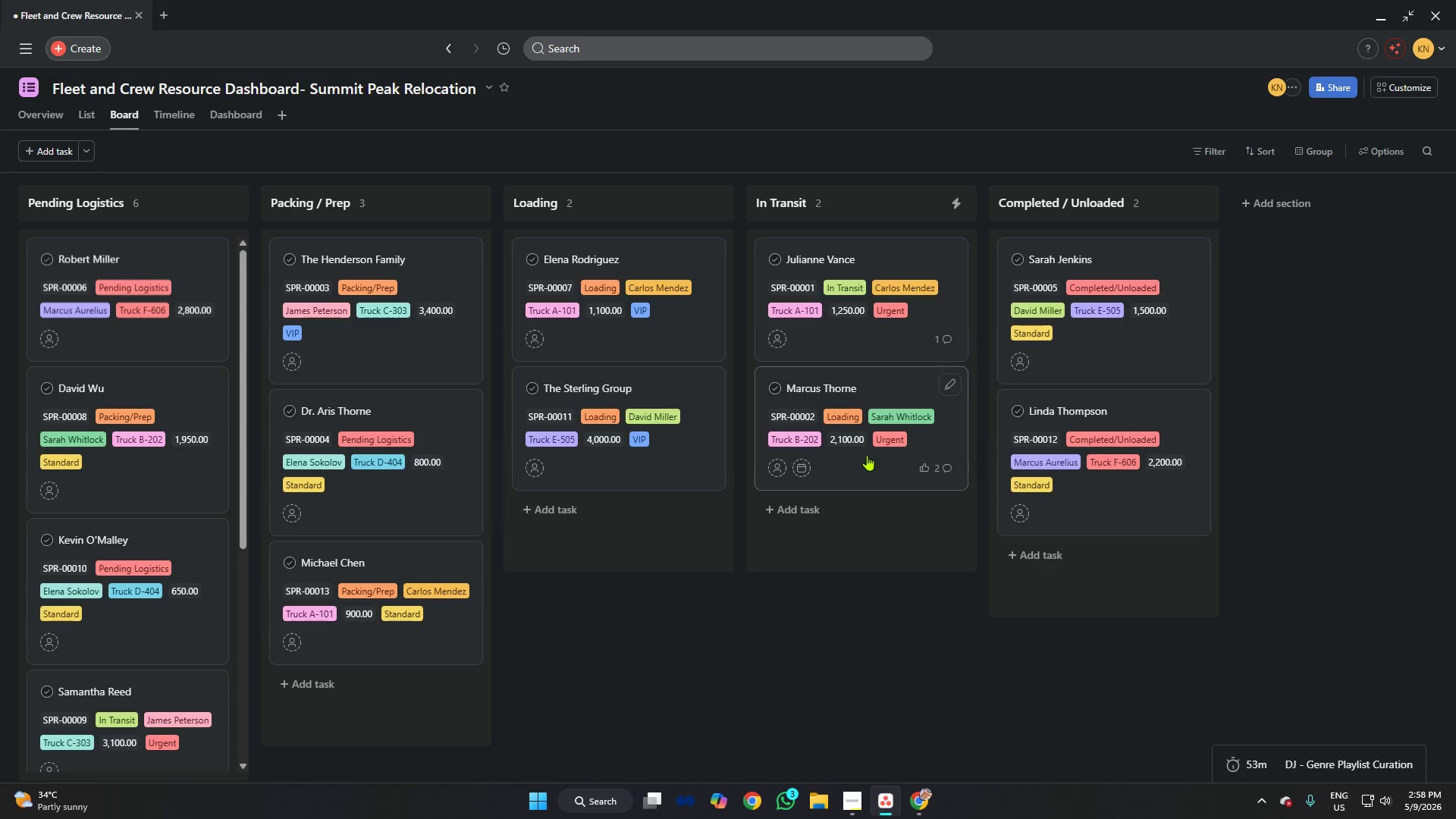 
left_click([855, 801])